 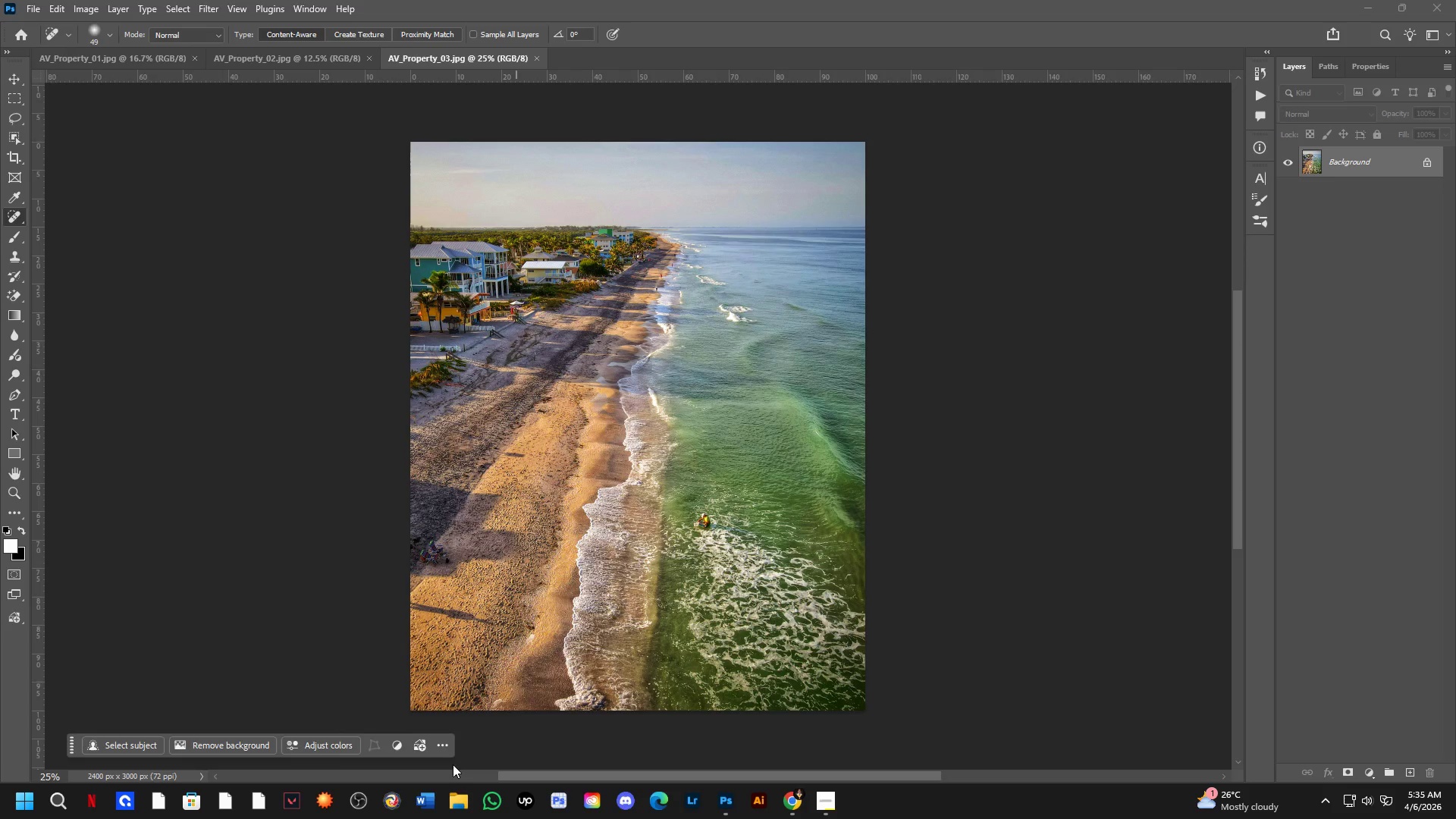 
left_click([72, 221])
 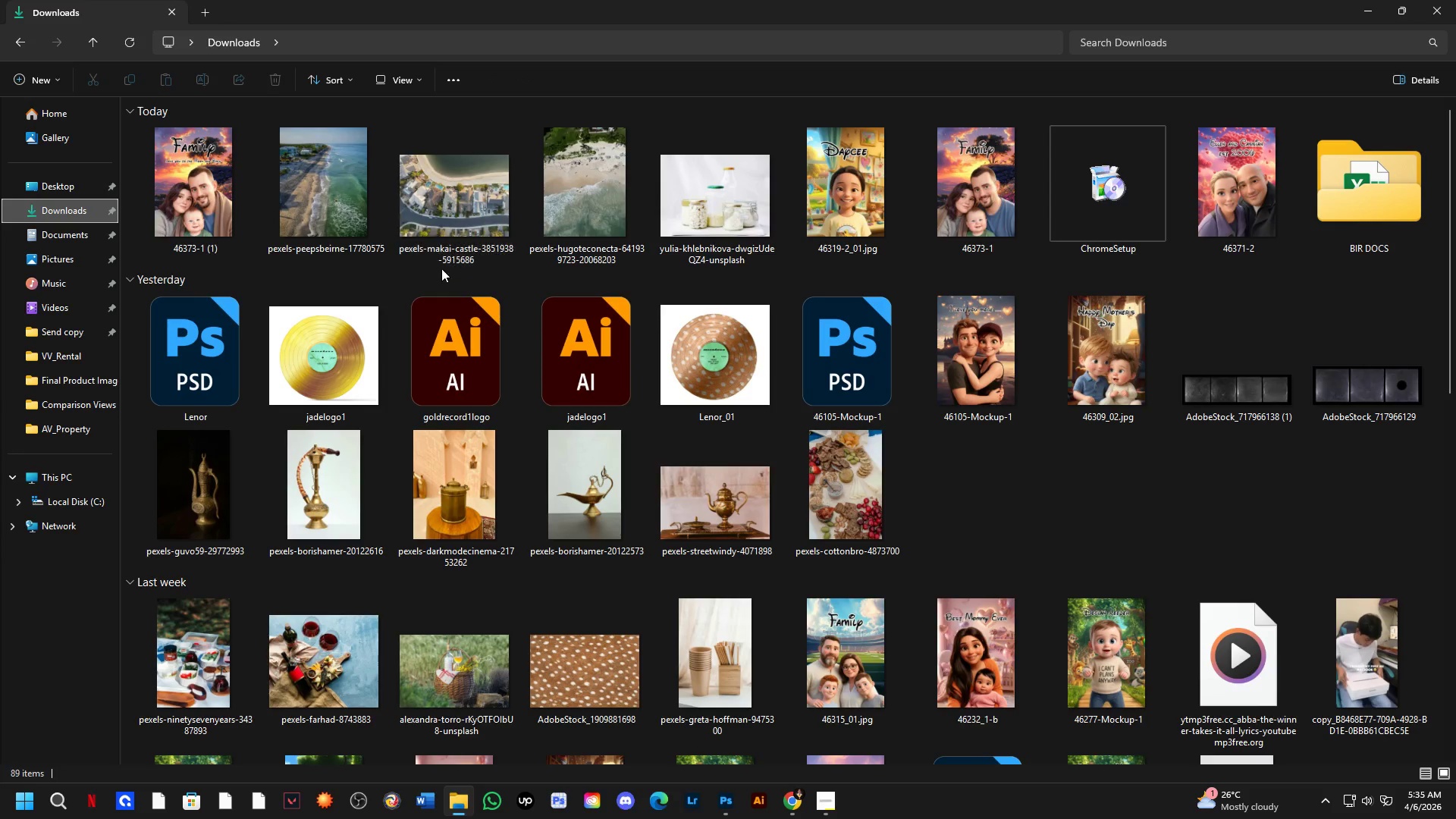 
left_click_drag(start_coordinate=[311, 168], to_coordinate=[588, 377])
 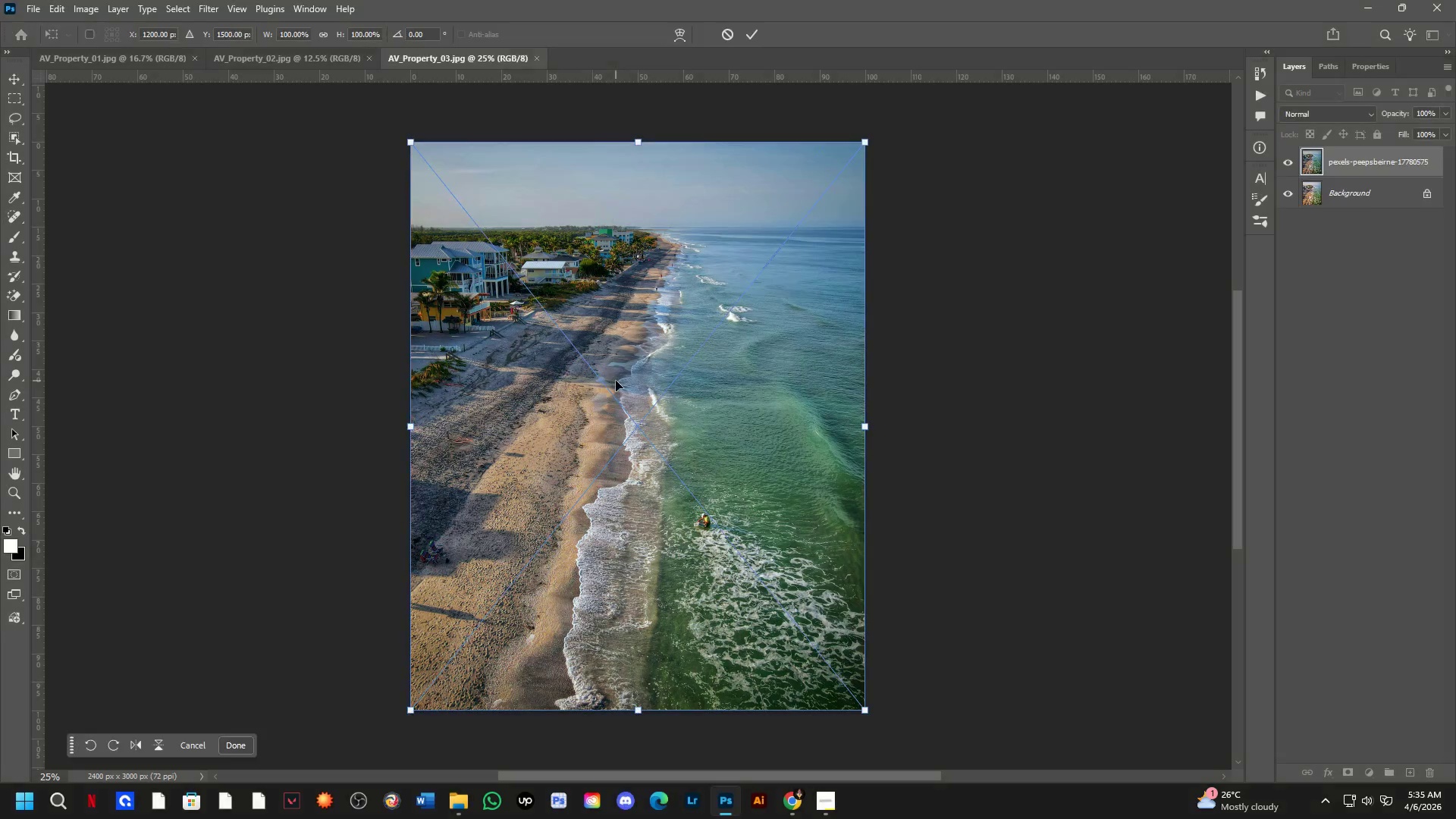 
key(Alt+AltLeft)
 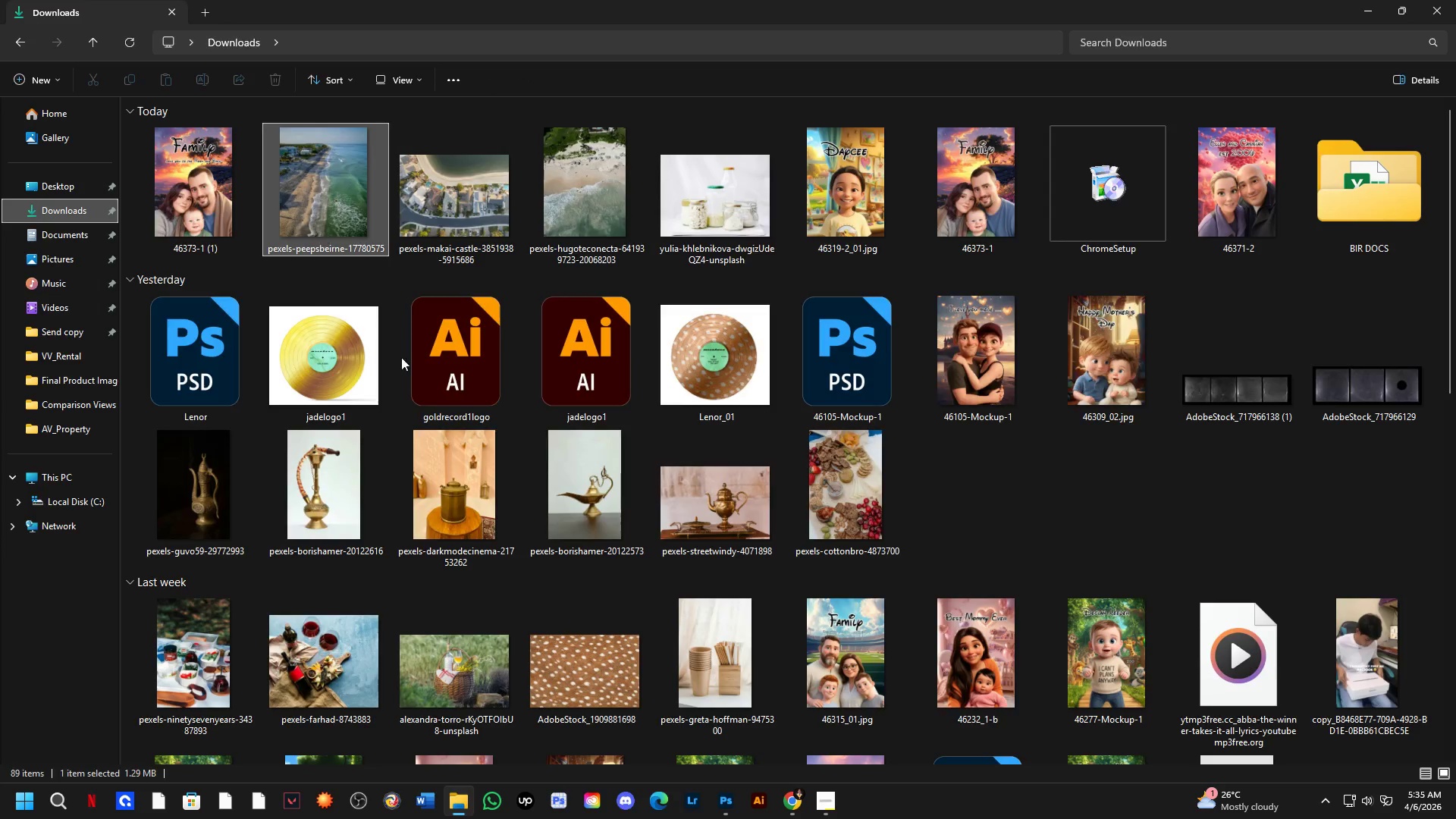 
key(Alt+Tab)
 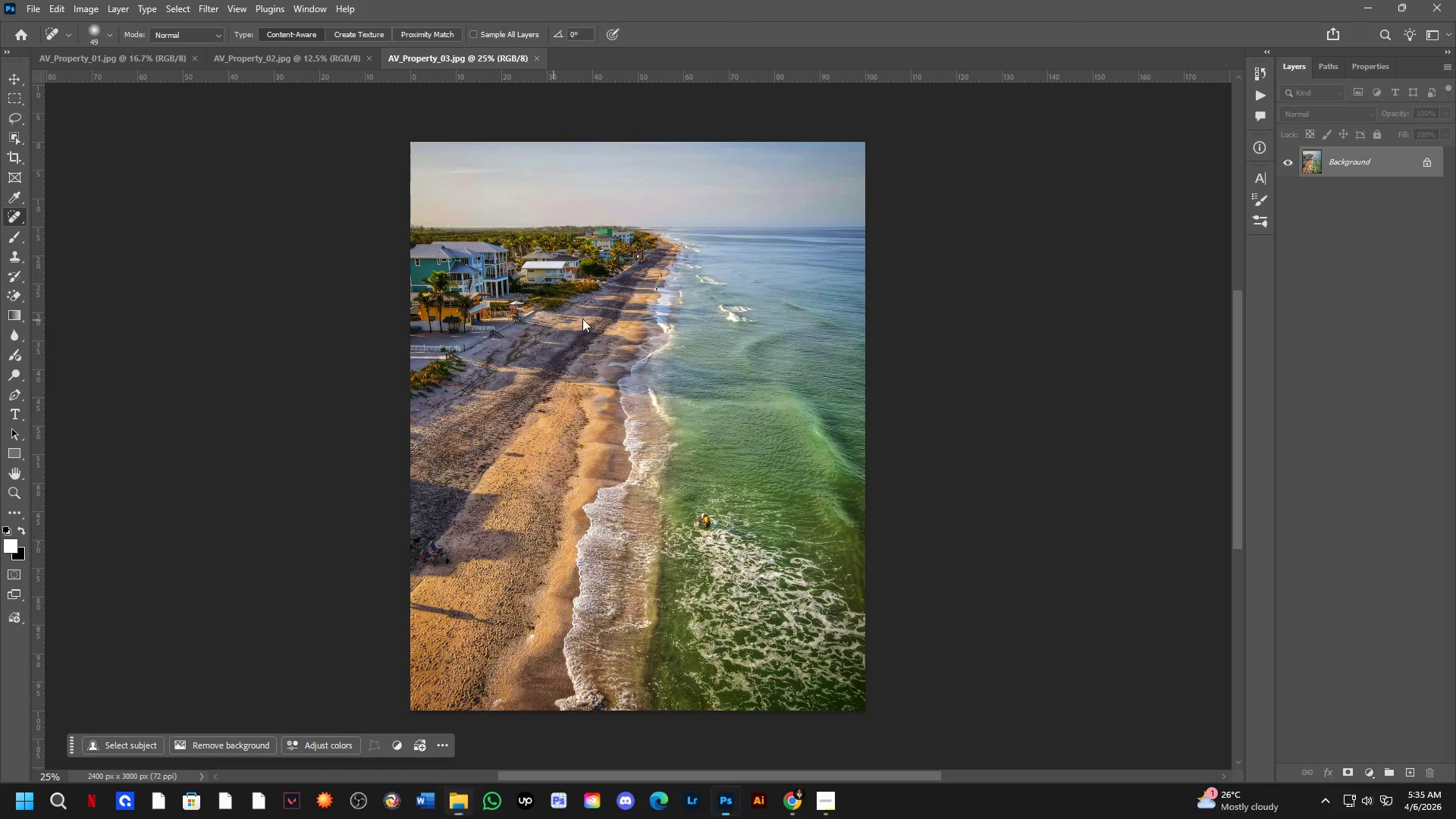 
hold_key(key=ShiftLeft, duration=1.06)
 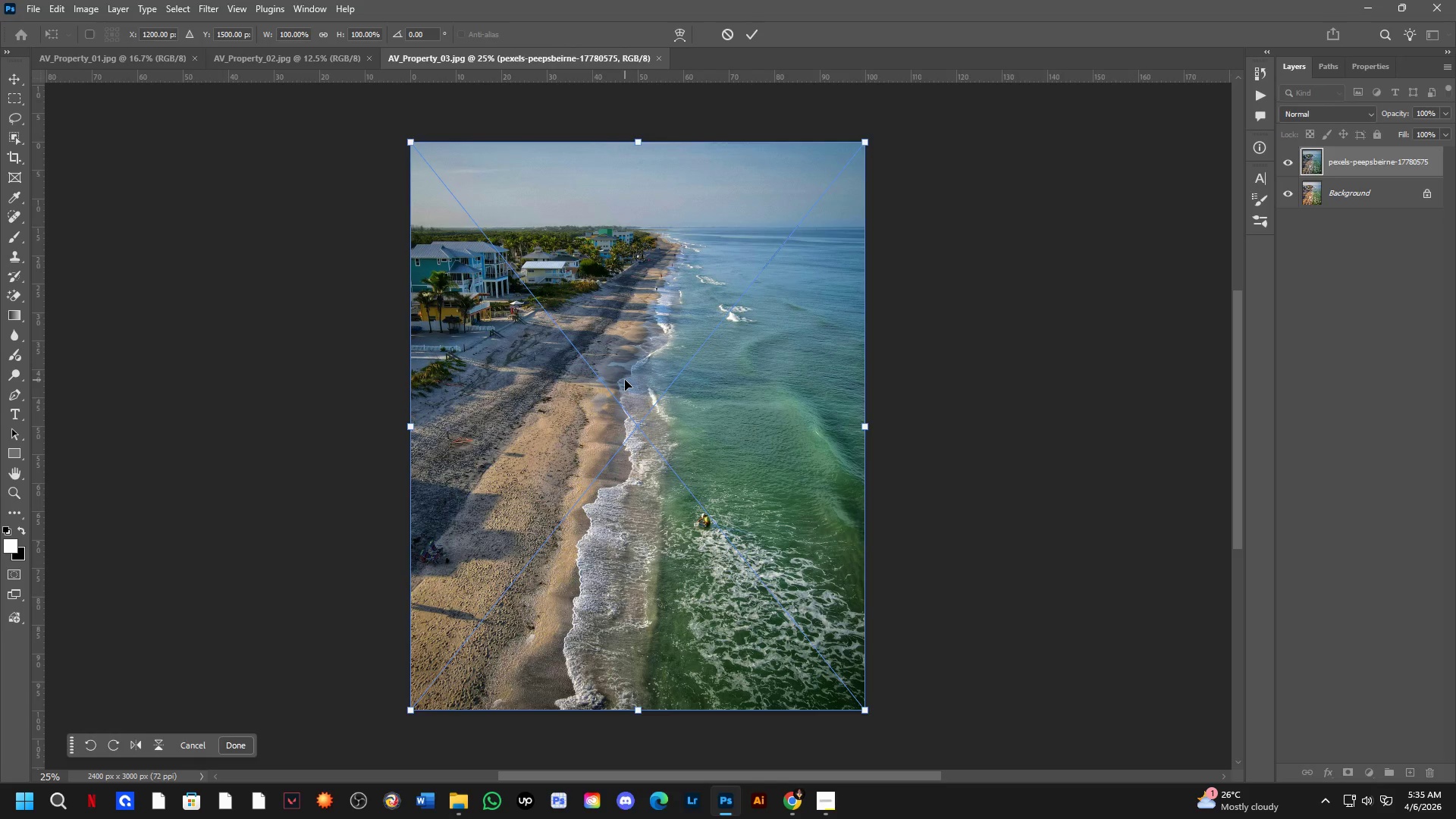 
key(NumpadEnter)
 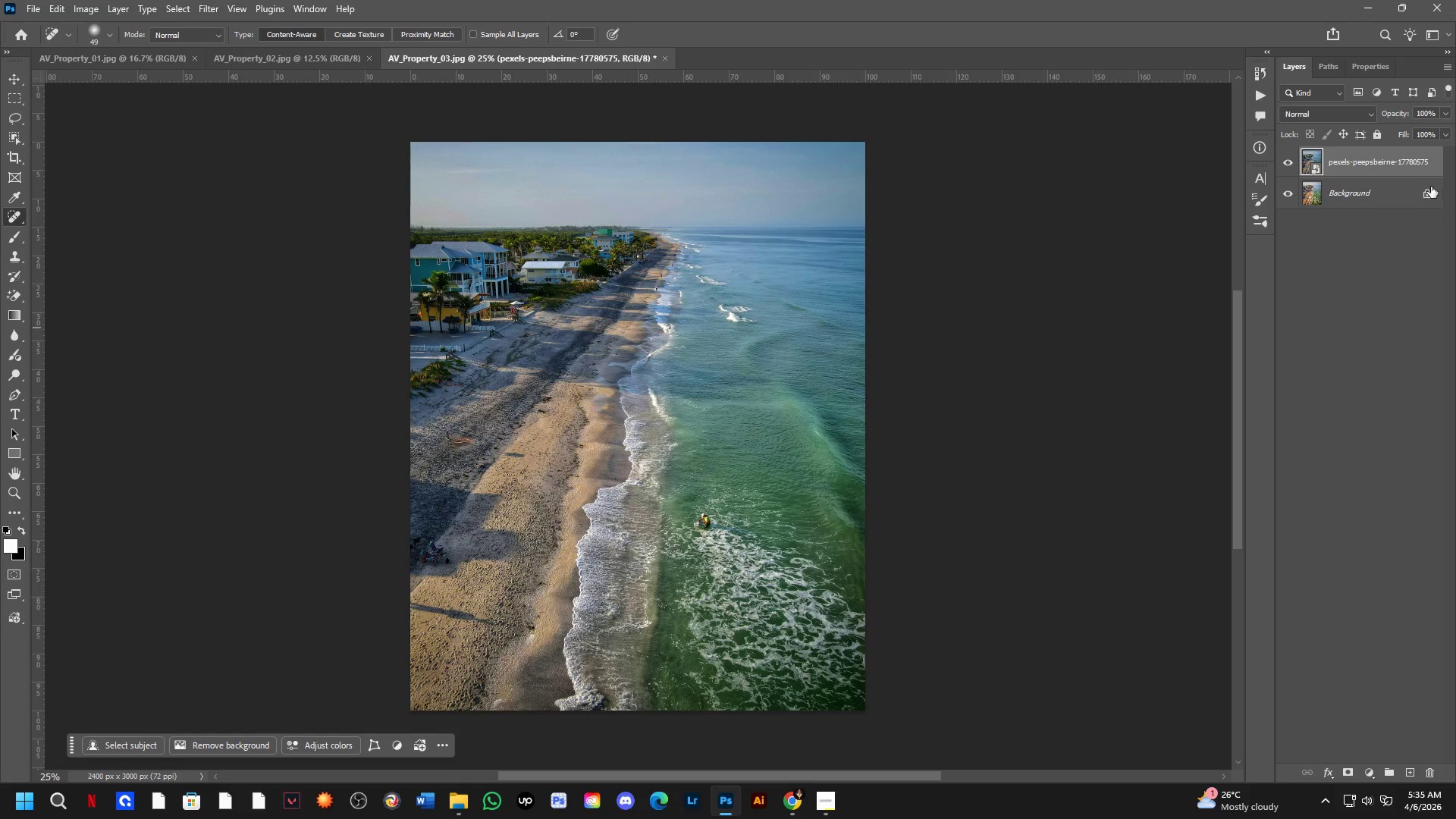 
key(C)
 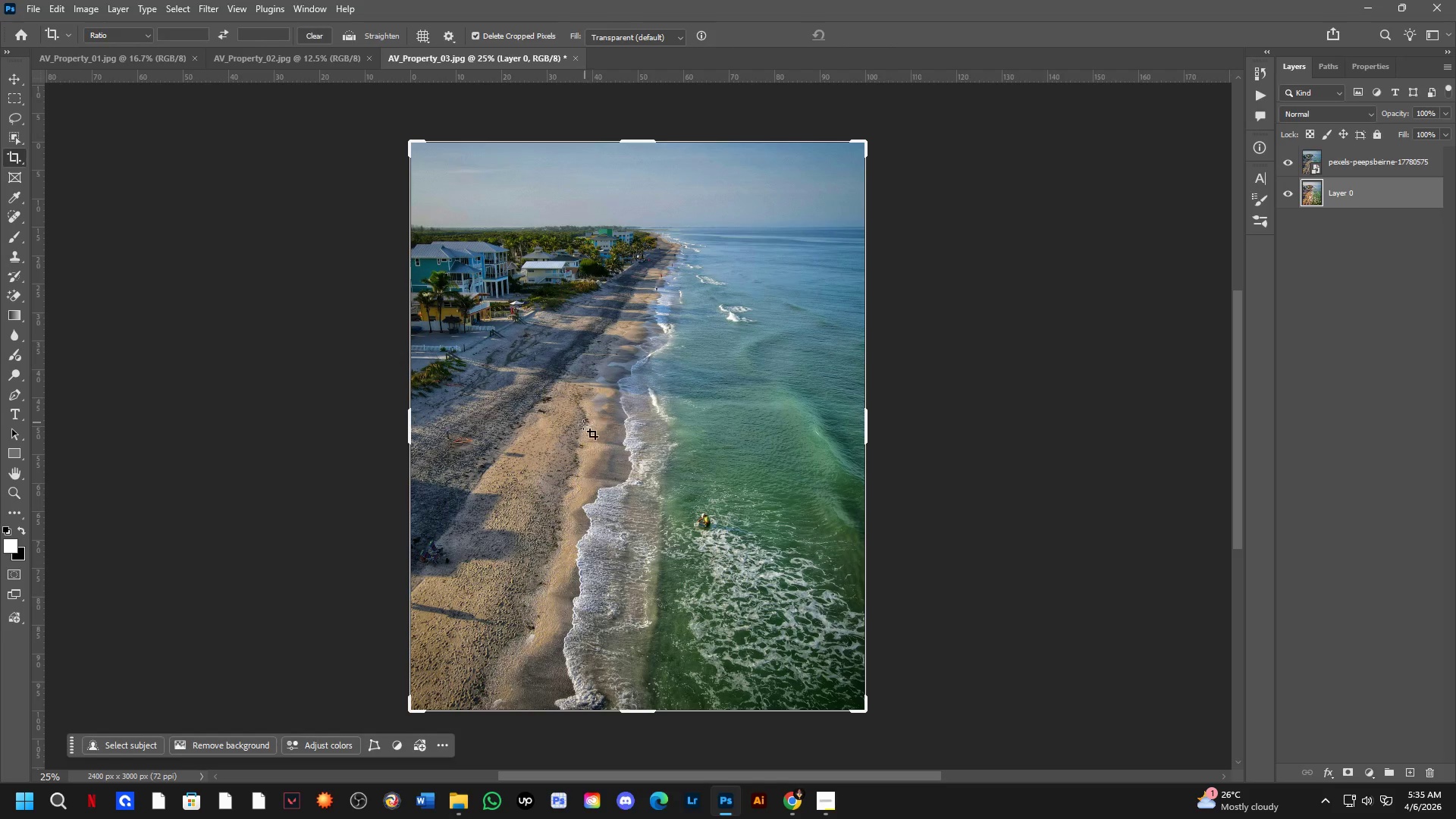 
key(NumpadEnter)
 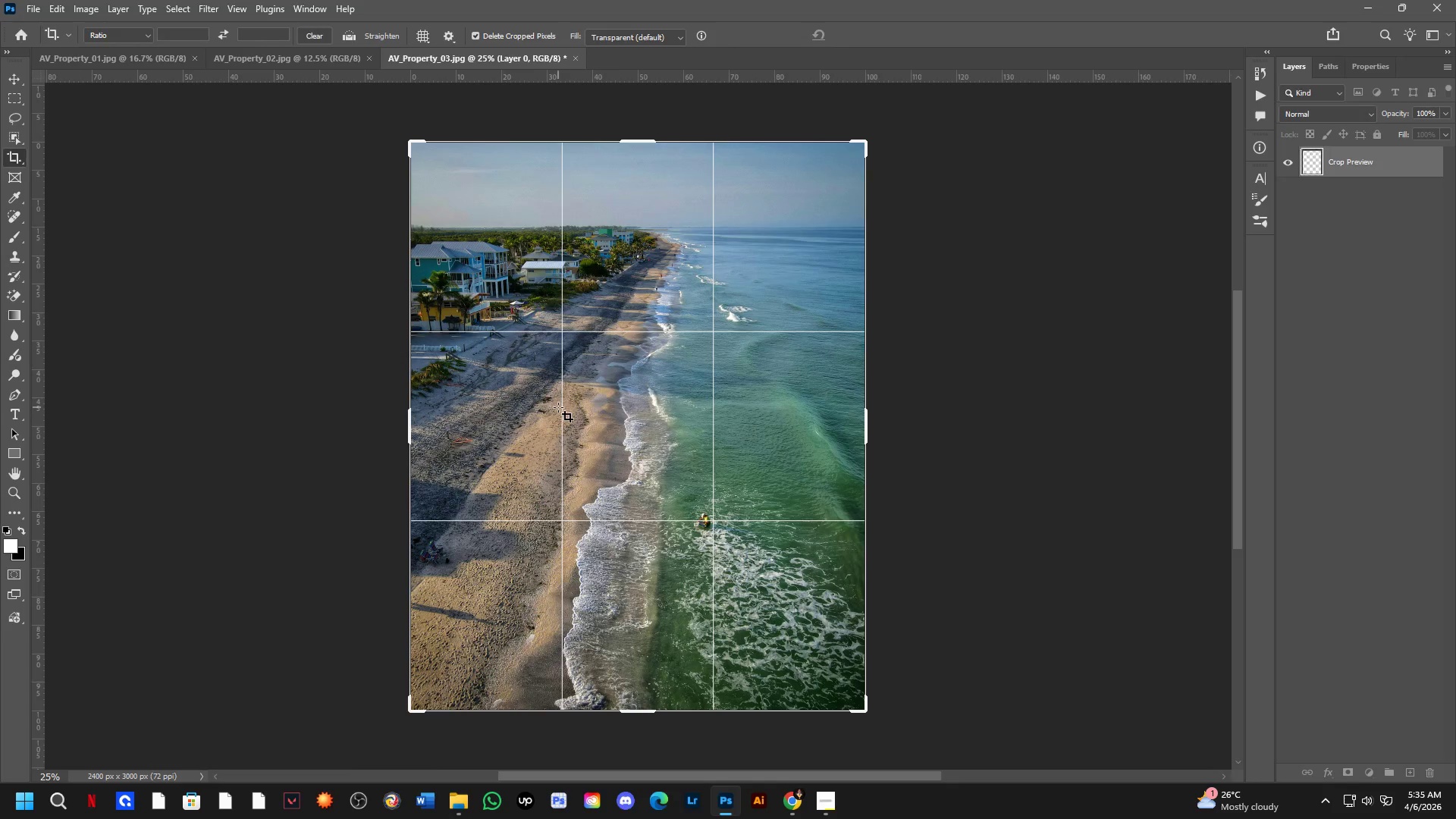 
key(B)
 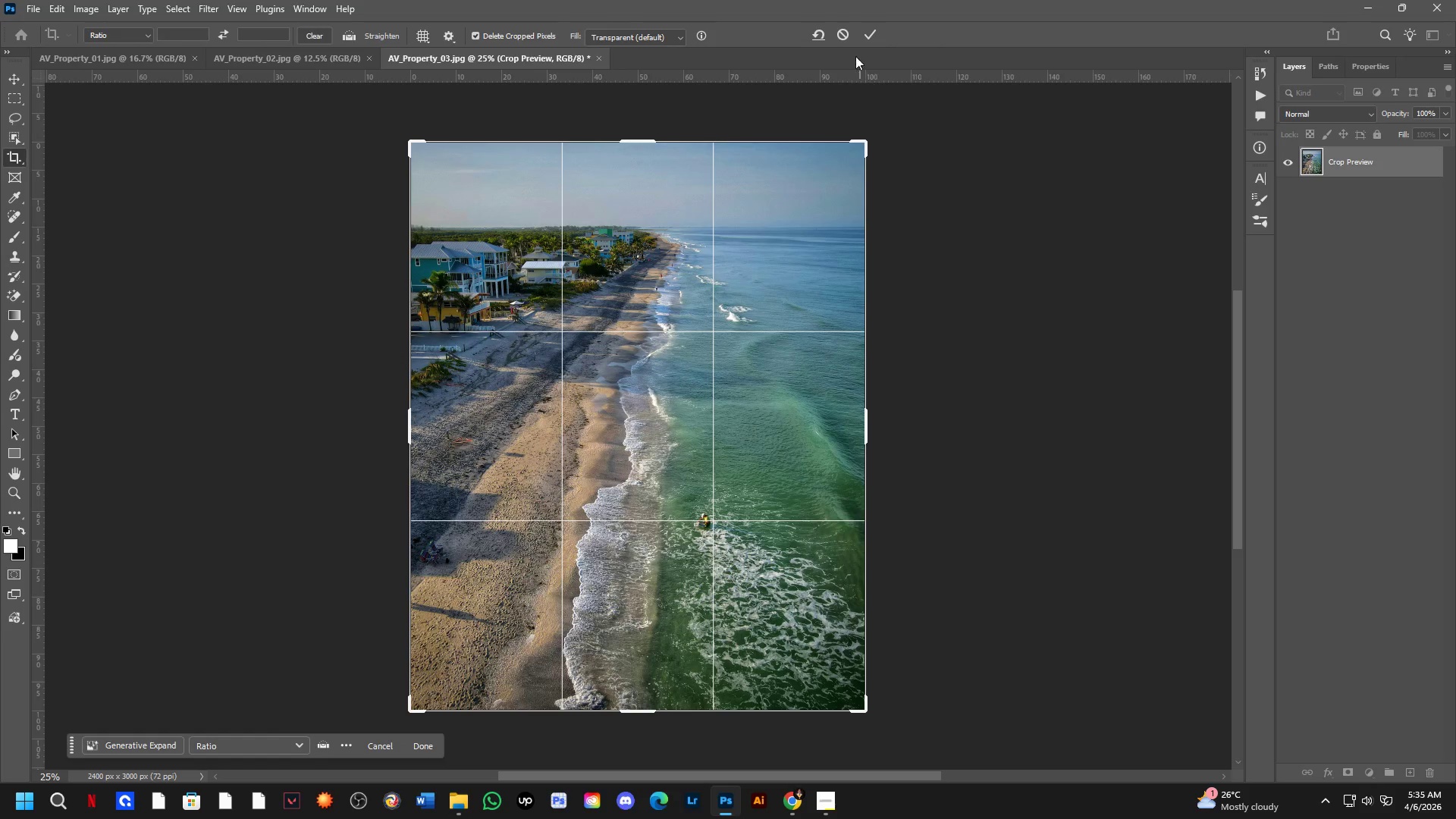 
left_click([870, 30])
 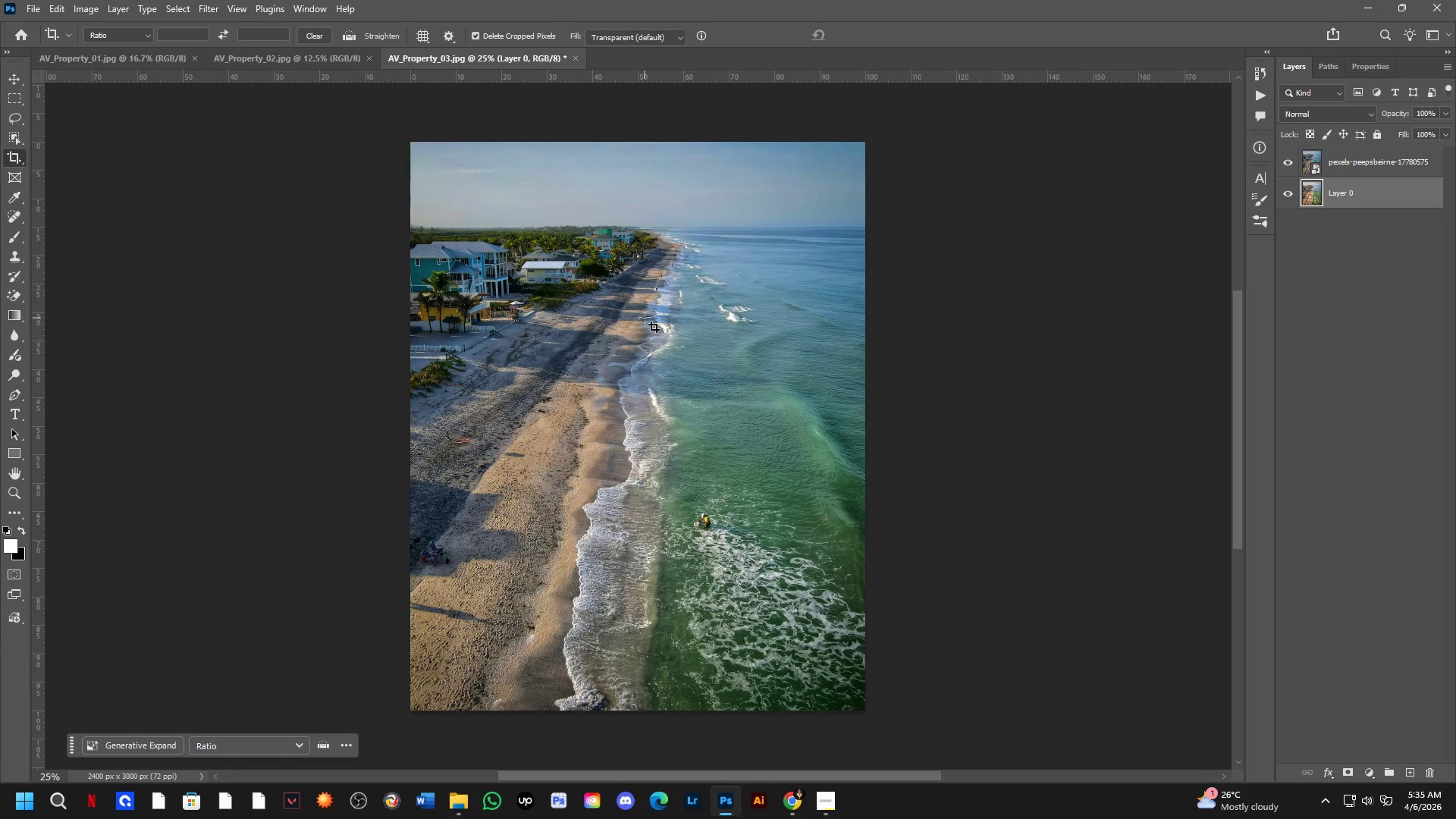 
key(B)
 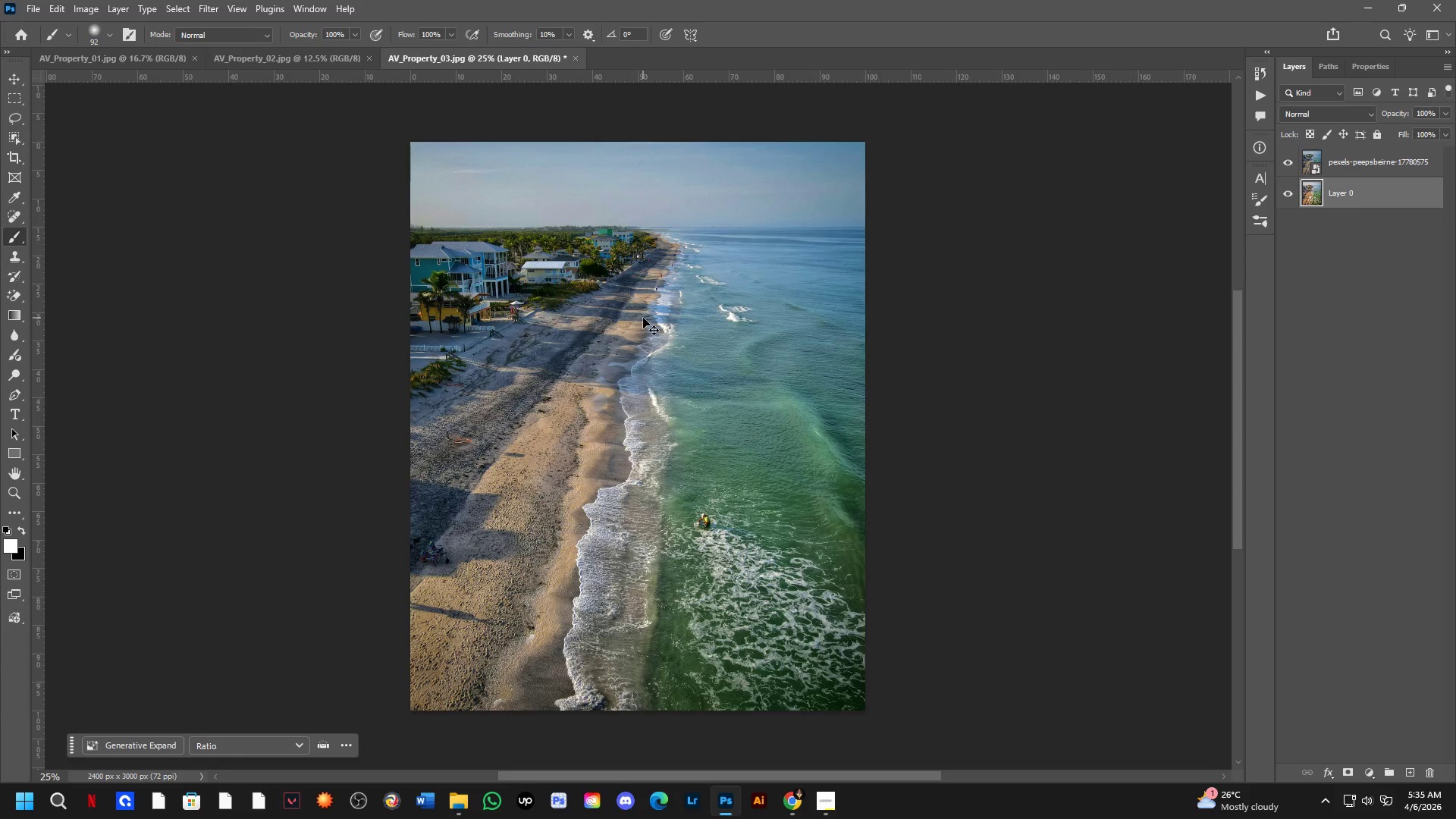 
key(Control+T)
 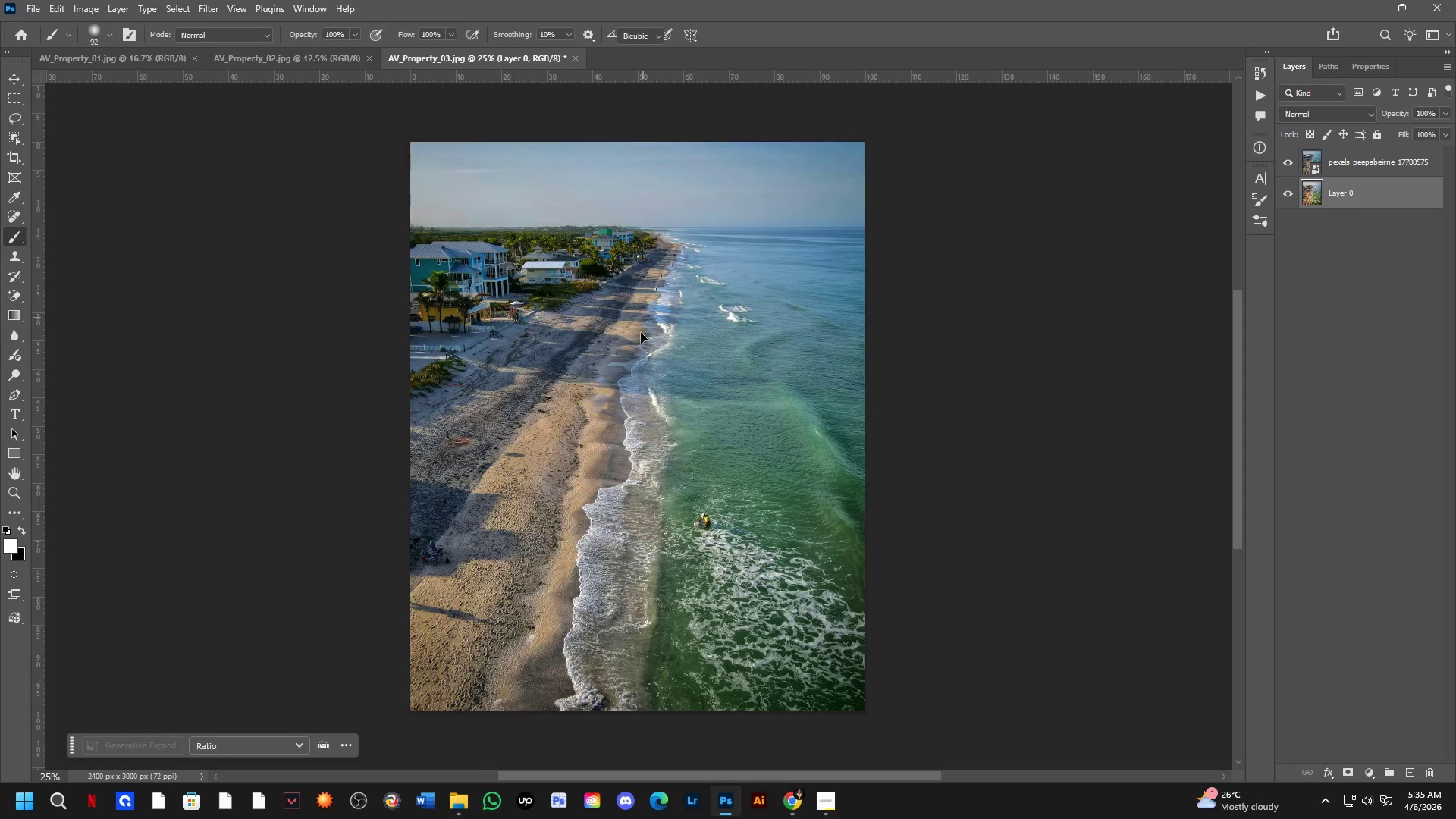 
hold_key(key=ShiftLeft, duration=1.44)
left_click_drag(start_coordinate=[686, 397], to_coordinate=[347, 428])
 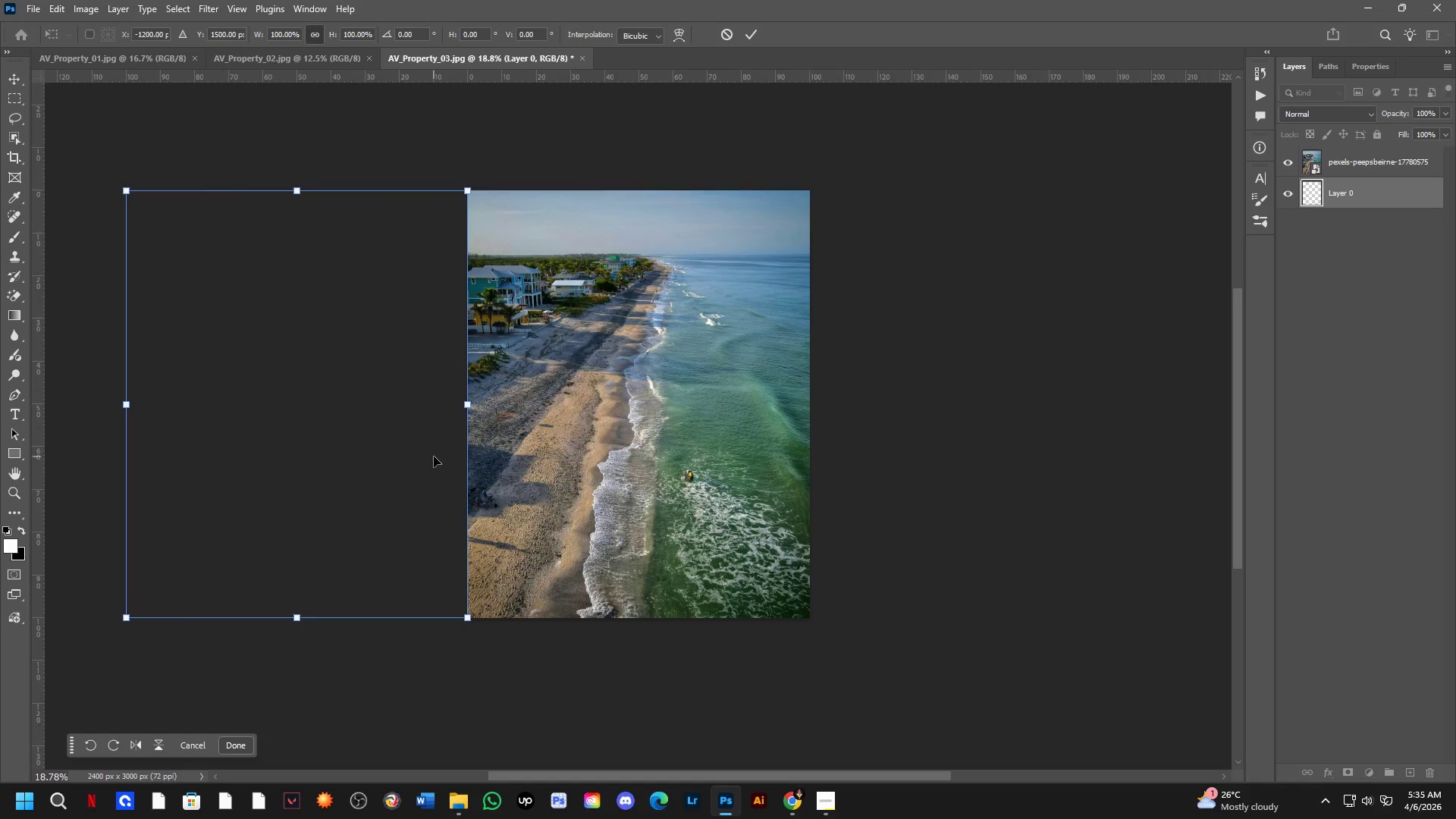 
scroll: coordinate [641, 341], scroll_direction: down, amount: 3.0
 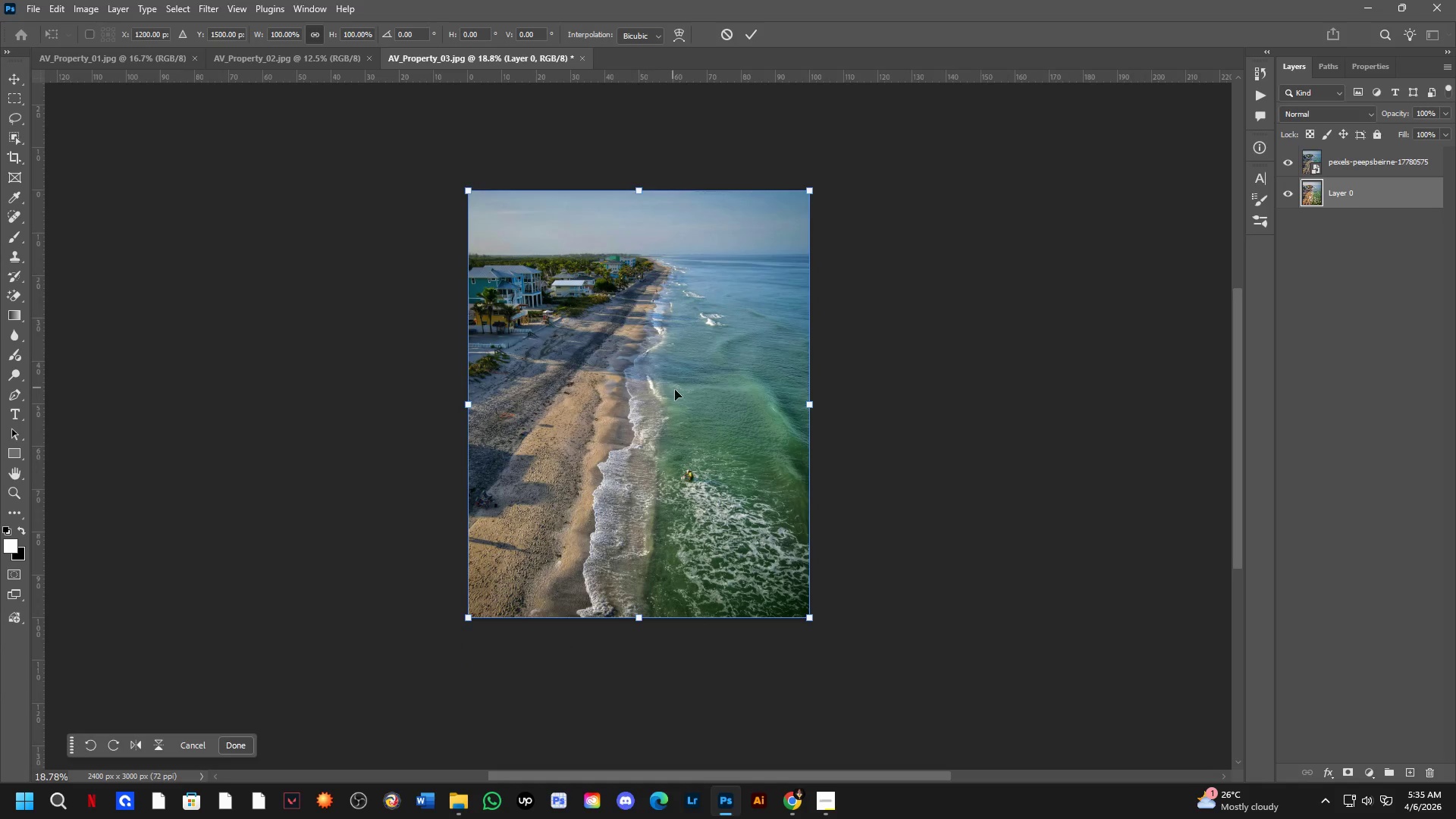 
key(Control+ControlLeft)
 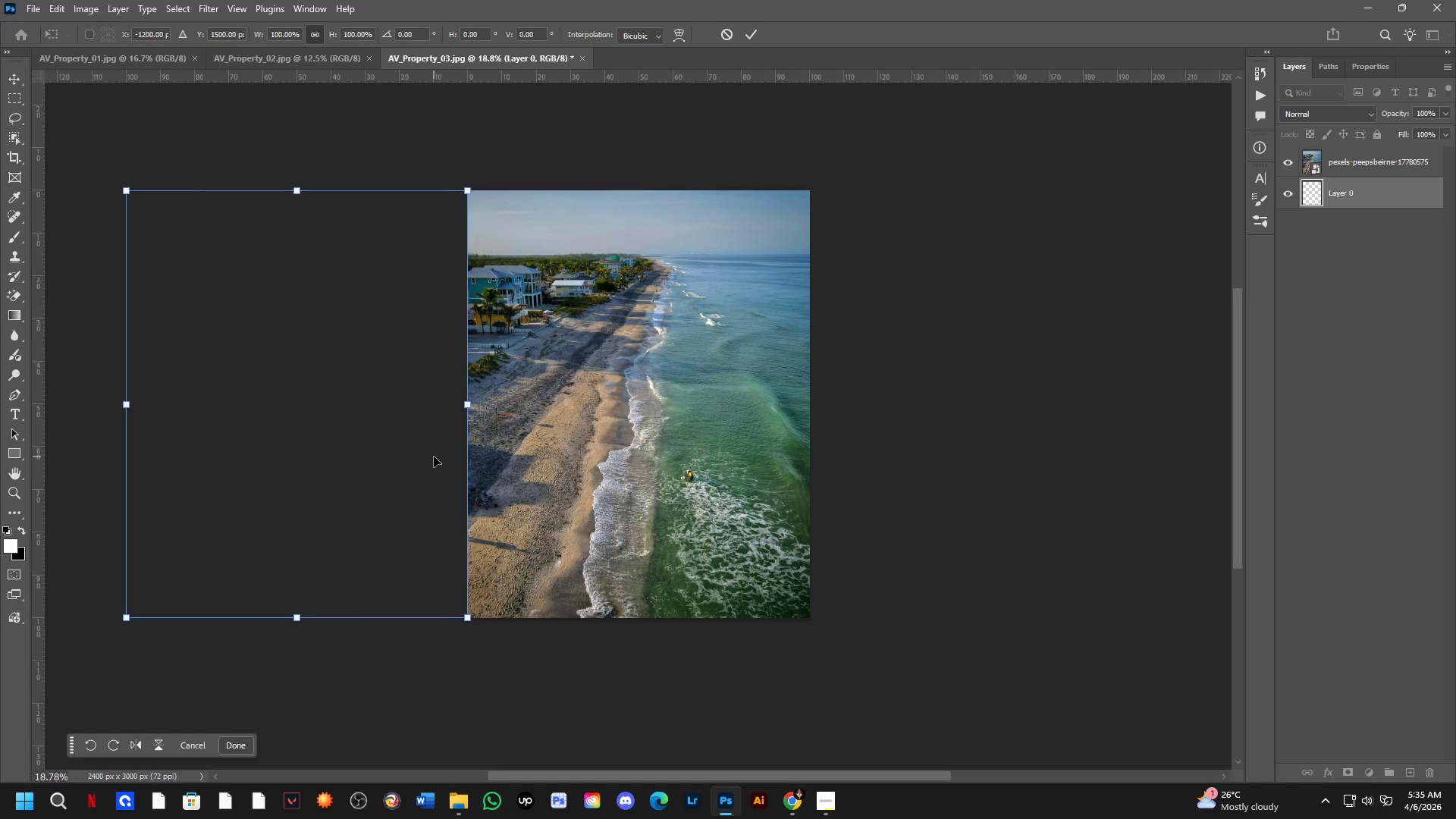 
key(Control+Z)
 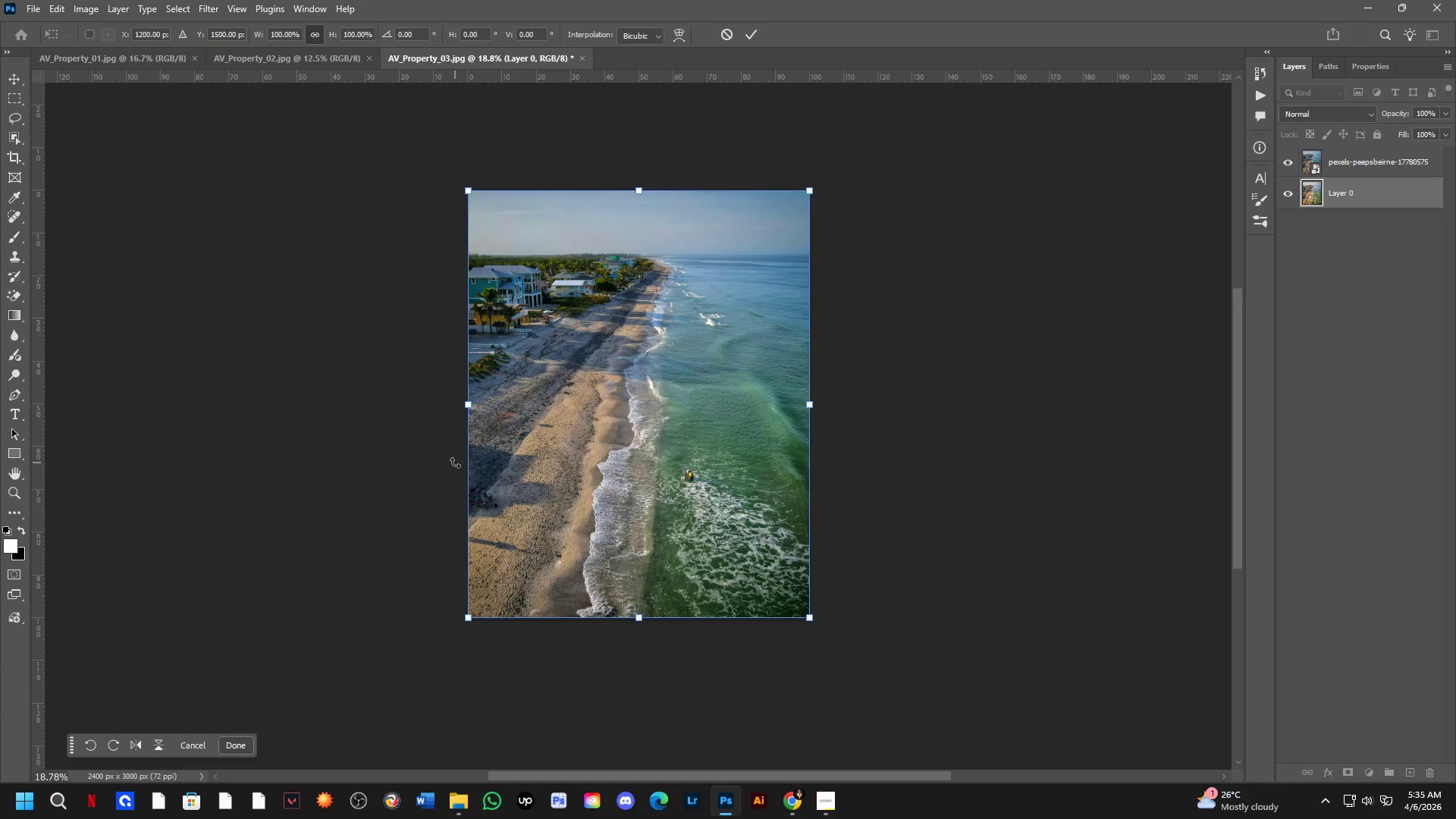 
key(NumpadEnter)
 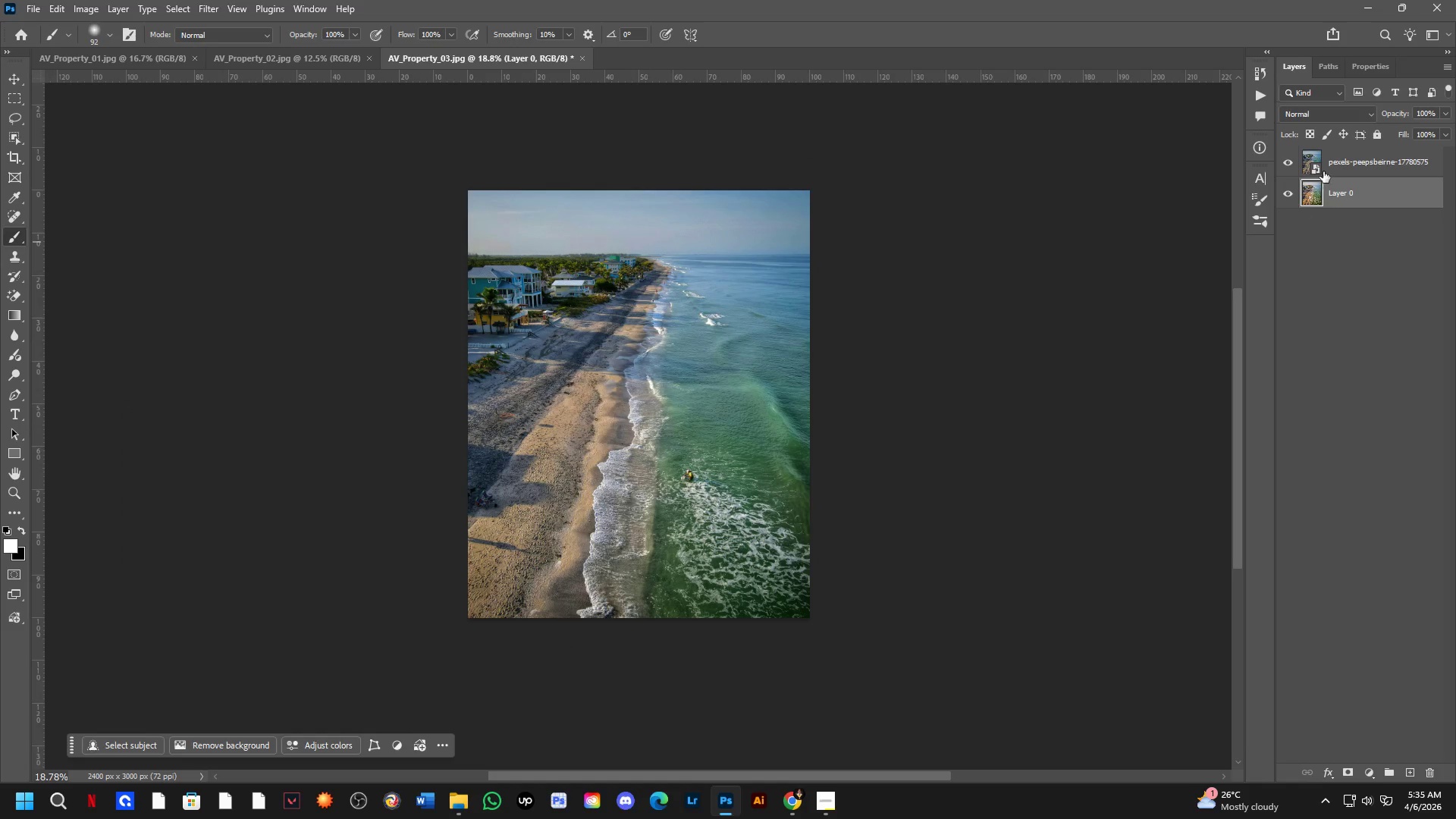 
left_click([1329, 166])
 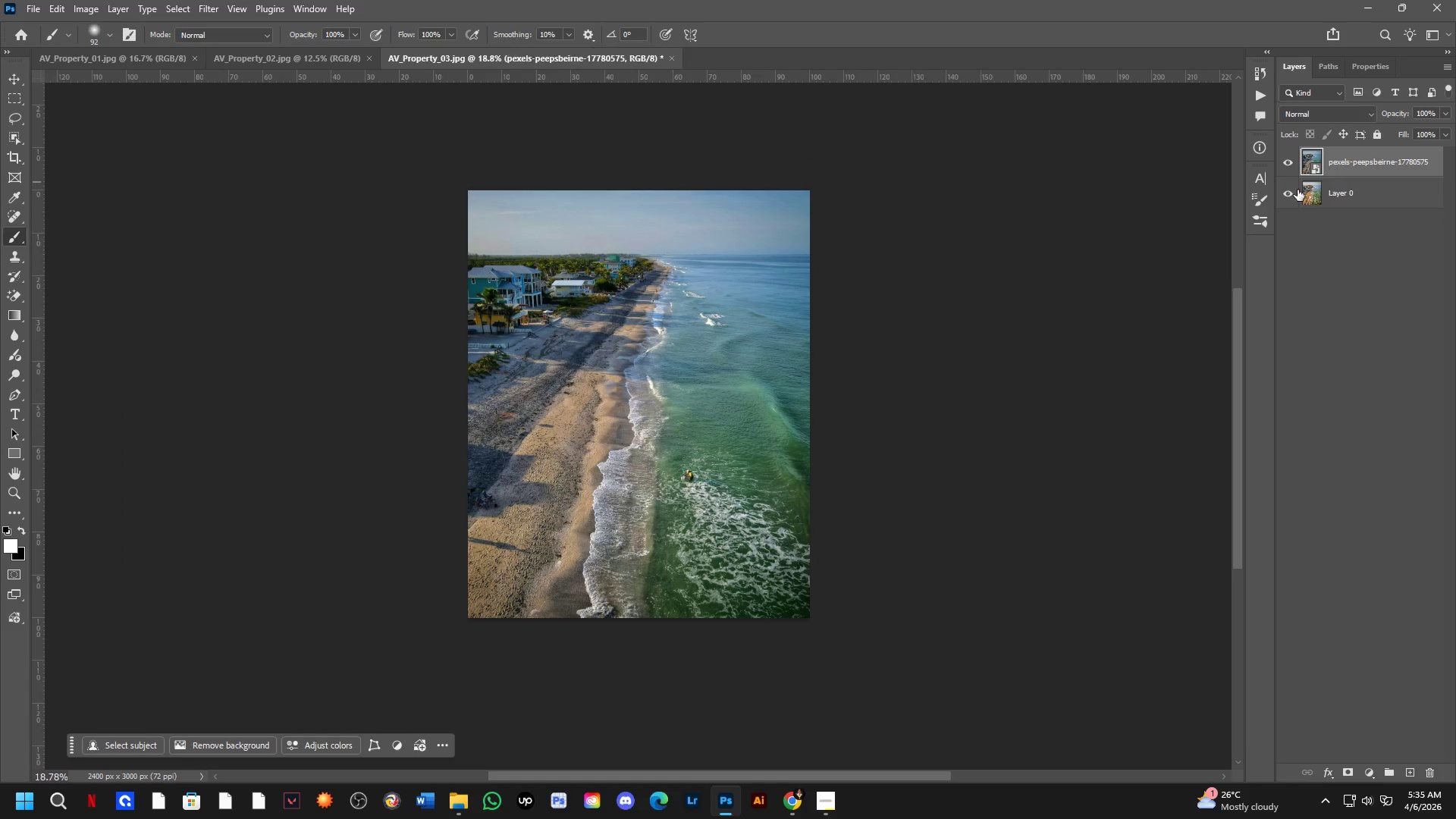 
key(Control+T)
 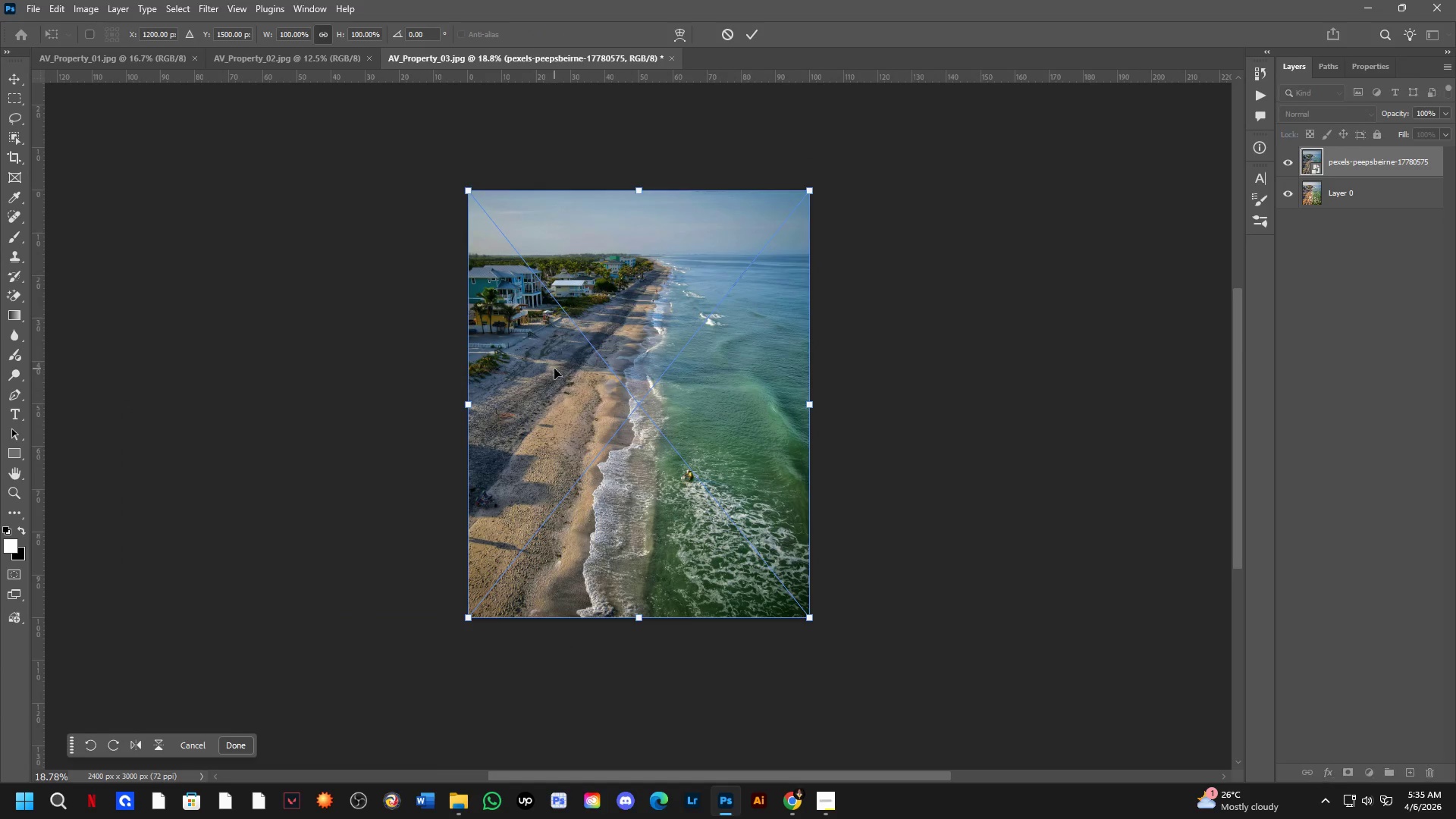 
hold_key(key=ShiftLeft, duration=1.48)
left_click_drag(start_coordinate=[661, 372], to_coordinate=[317, 388])
 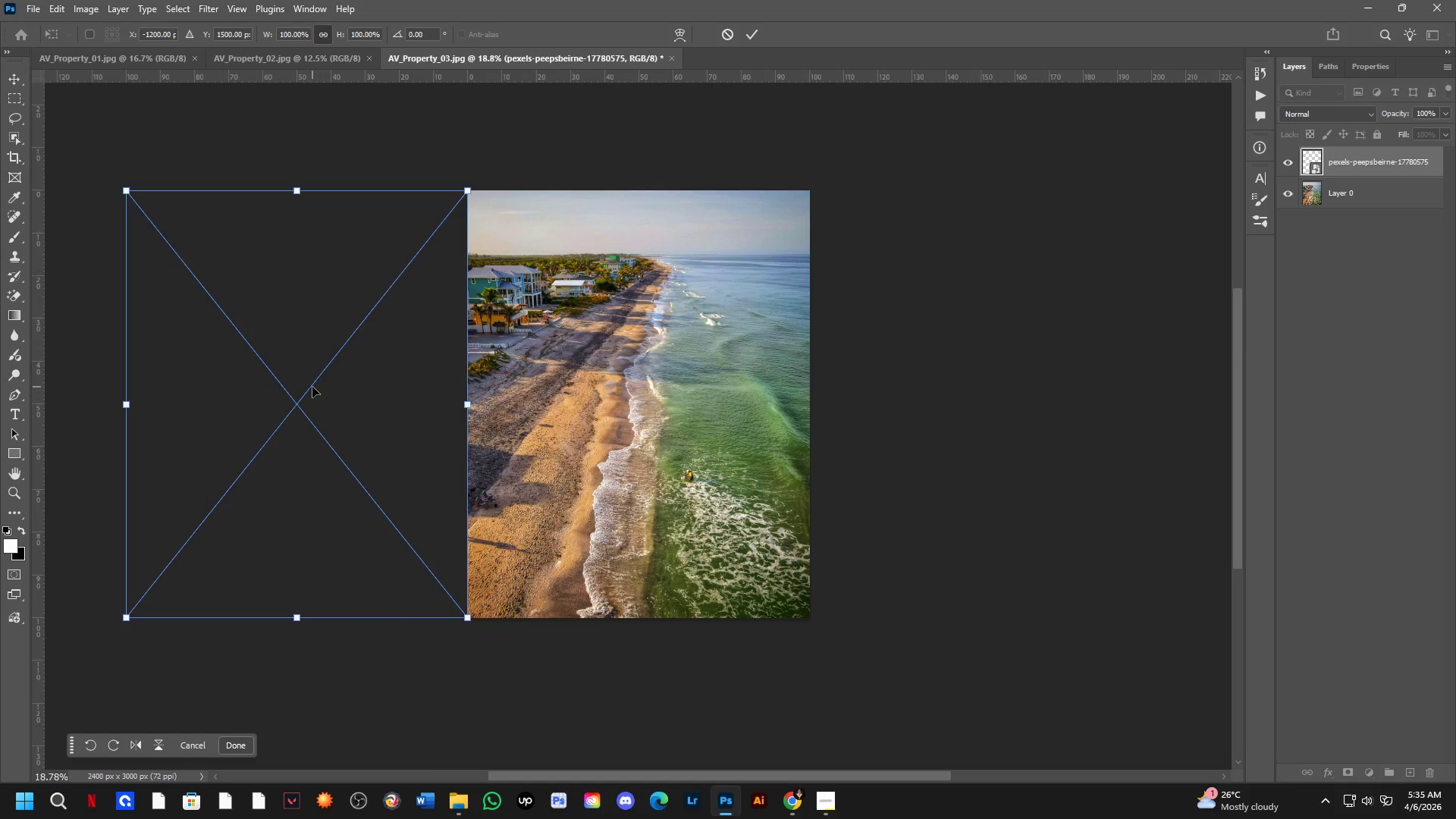 
key(NumpadEnter)
 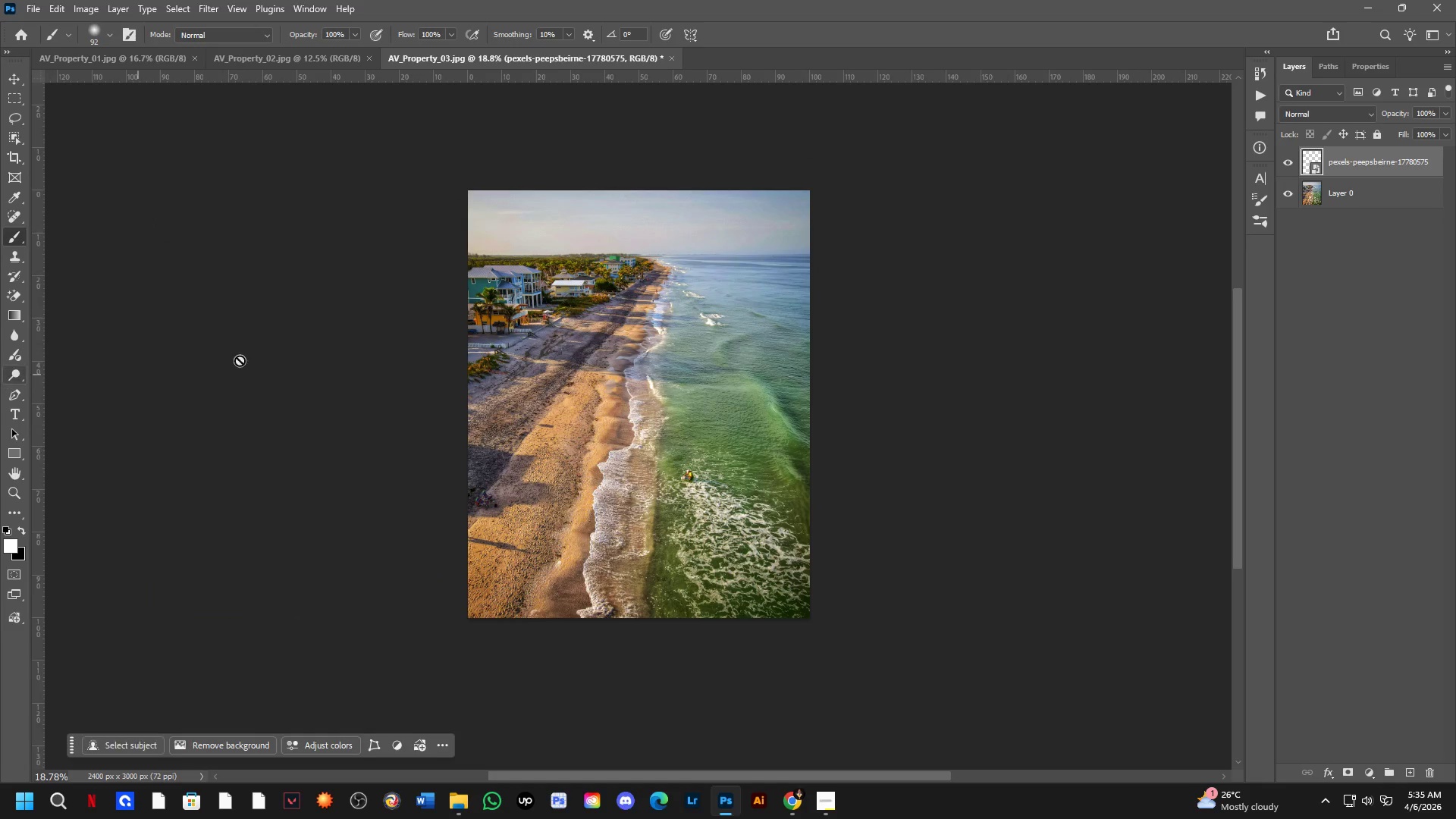 
hold_key(key=Space, duration=0.5)
 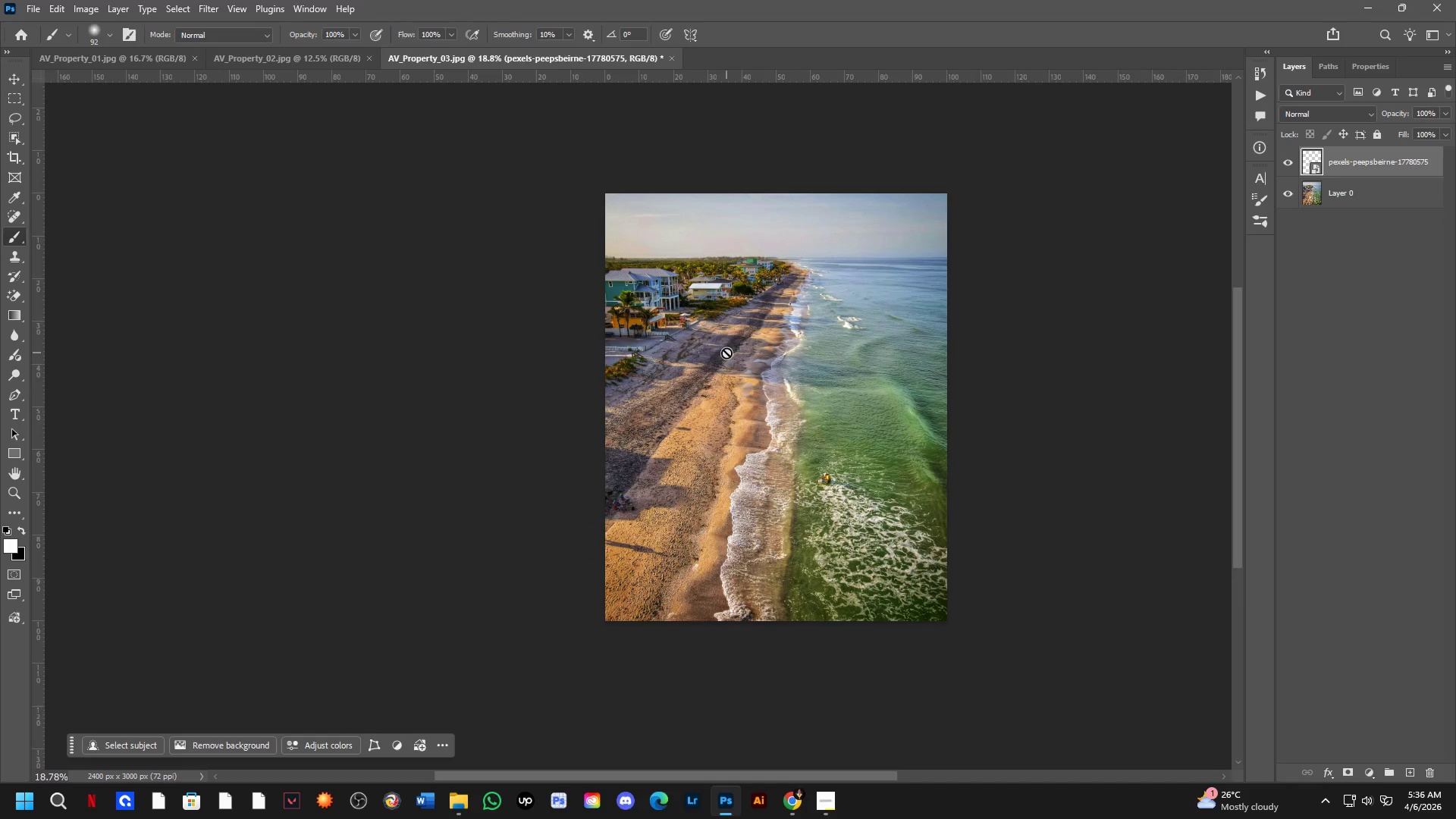 
left_click_drag(start_coordinate=[415, 364], to_coordinate=[552, 367])
 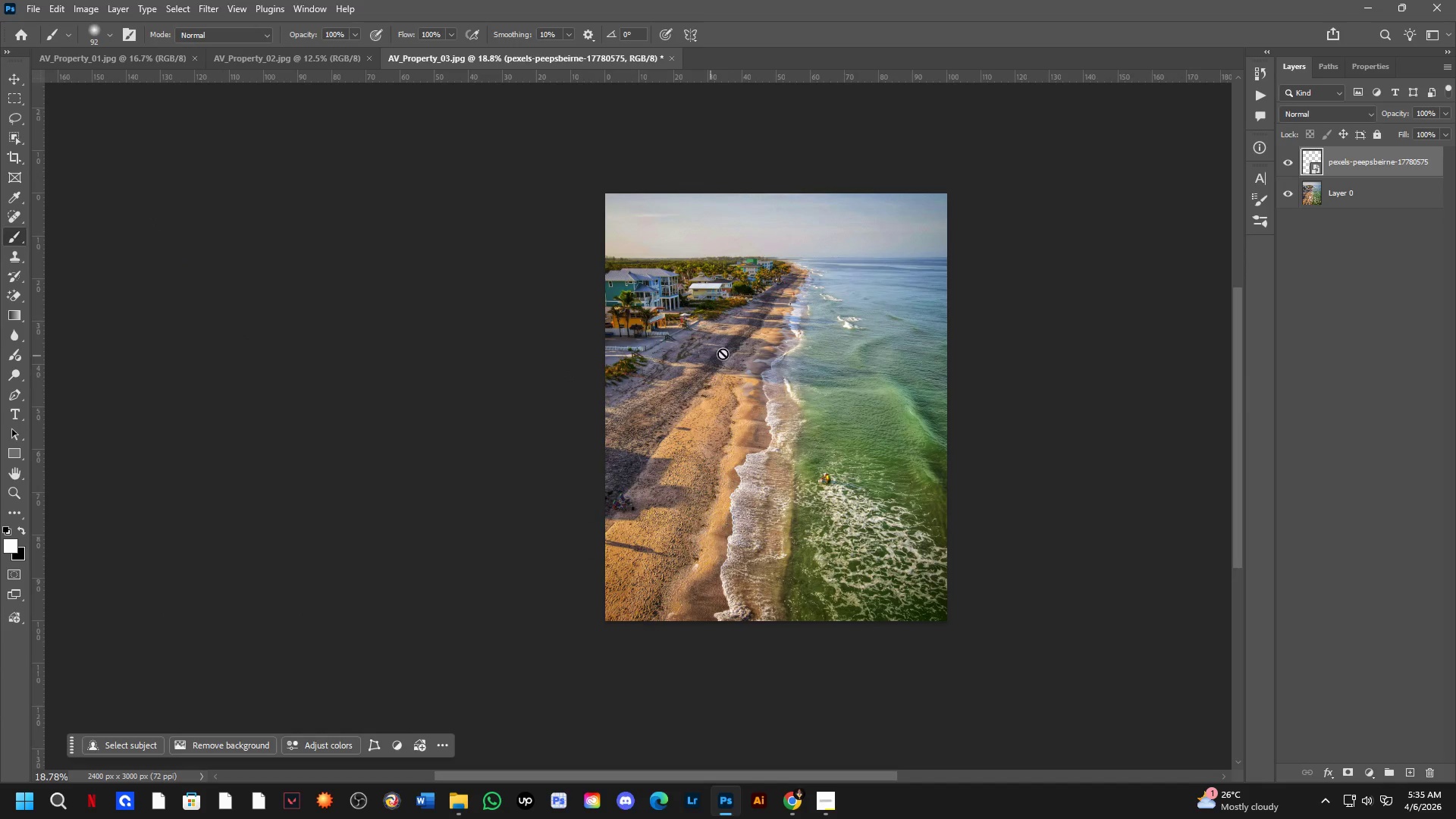 
key(C)
 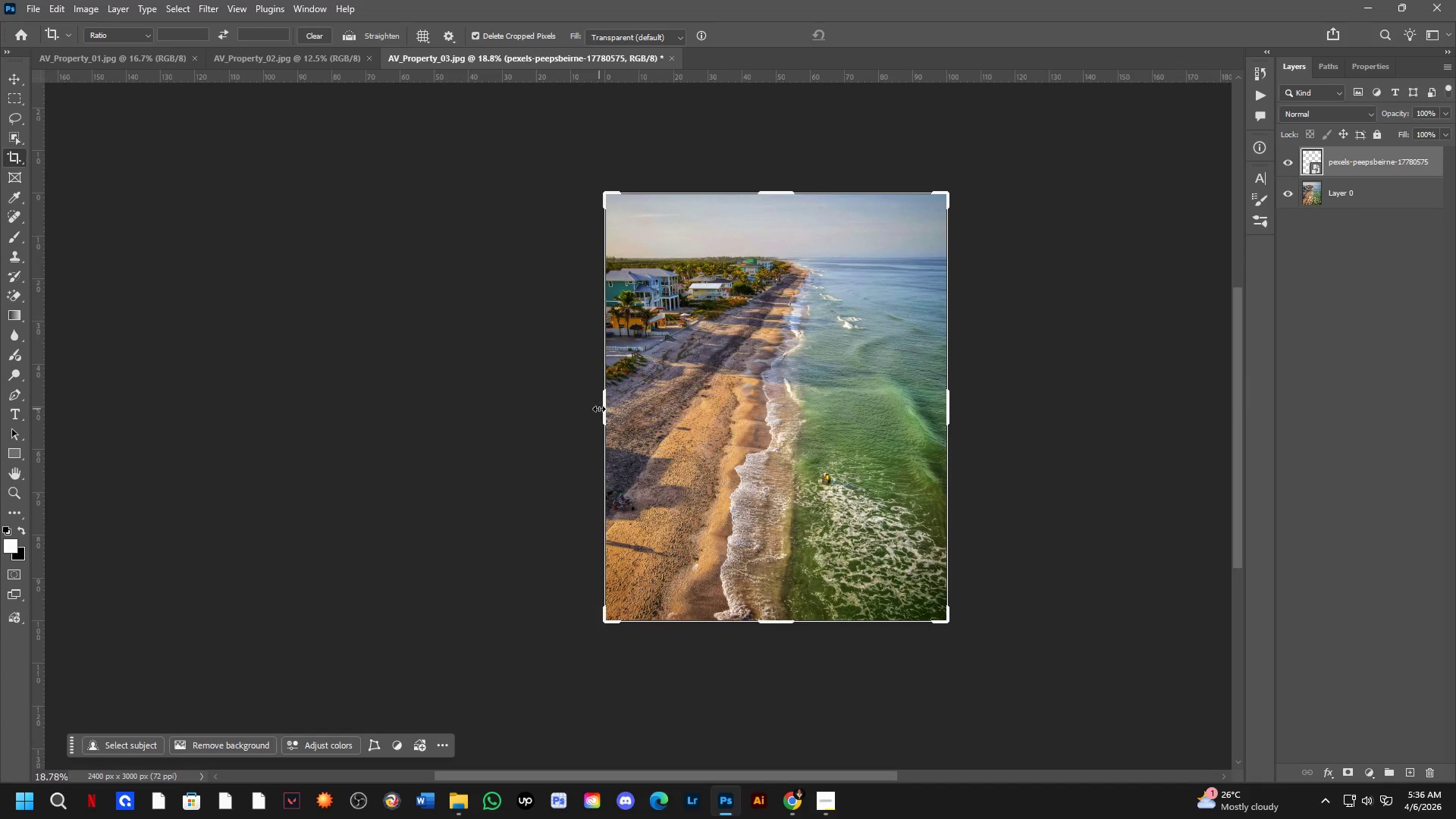 
left_click_drag(start_coordinate=[604, 411], to_coordinate=[432, 442])
 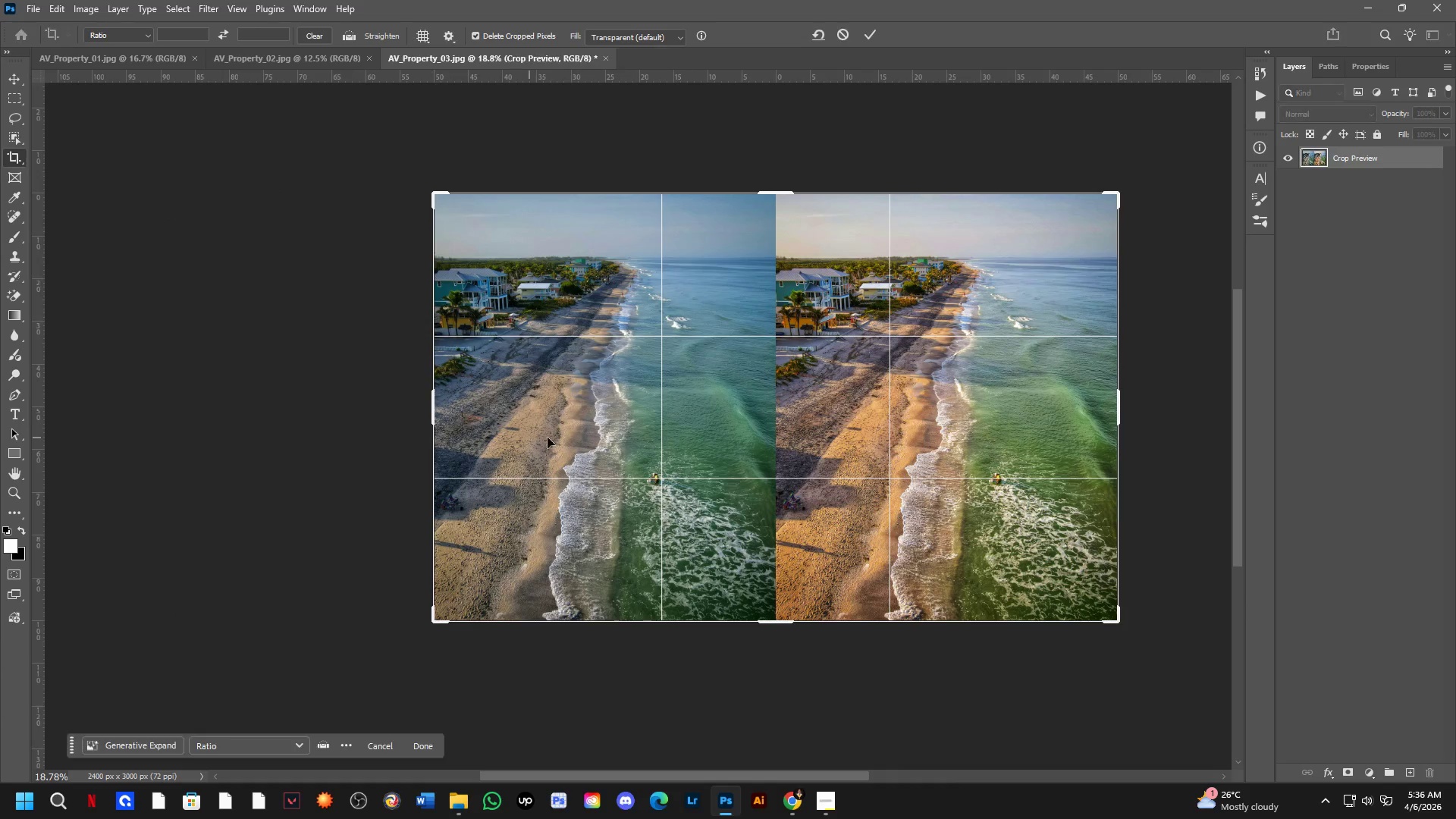 
key(NumpadEnter)
 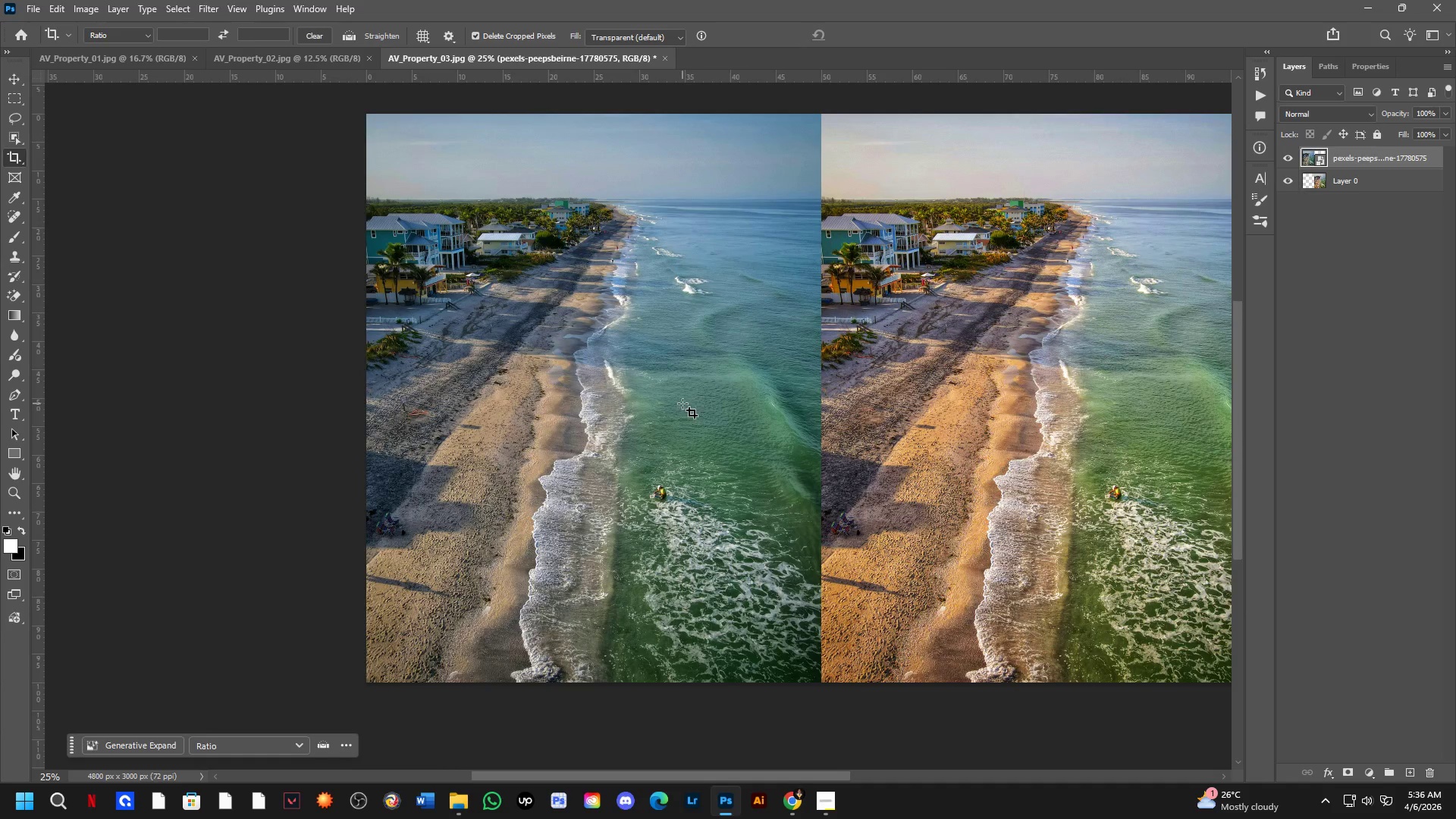 
scroll: coordinate [662, 434], scroll_direction: up, amount: 3.0
 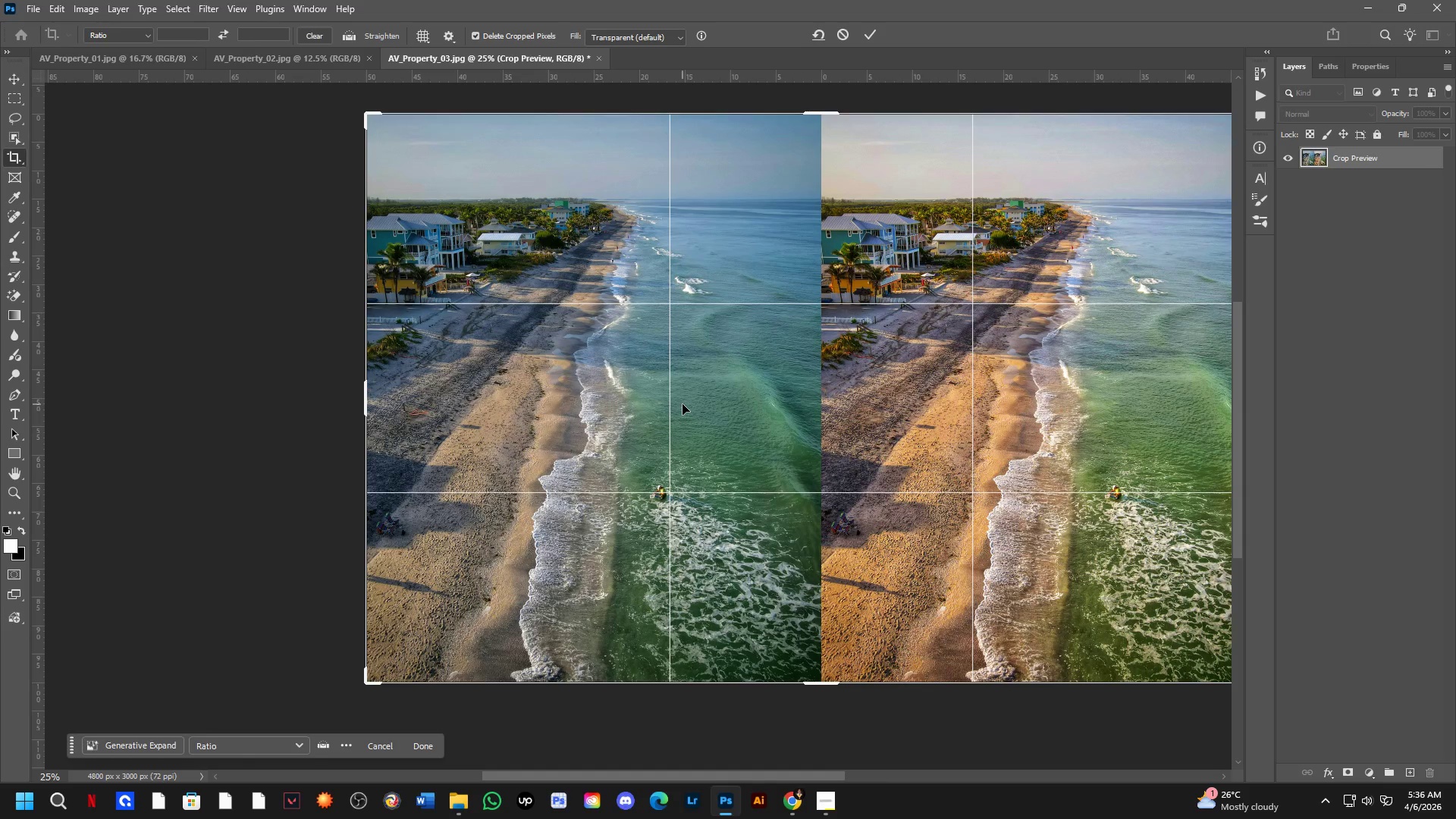 
hold_key(key=Space, duration=0.56)
 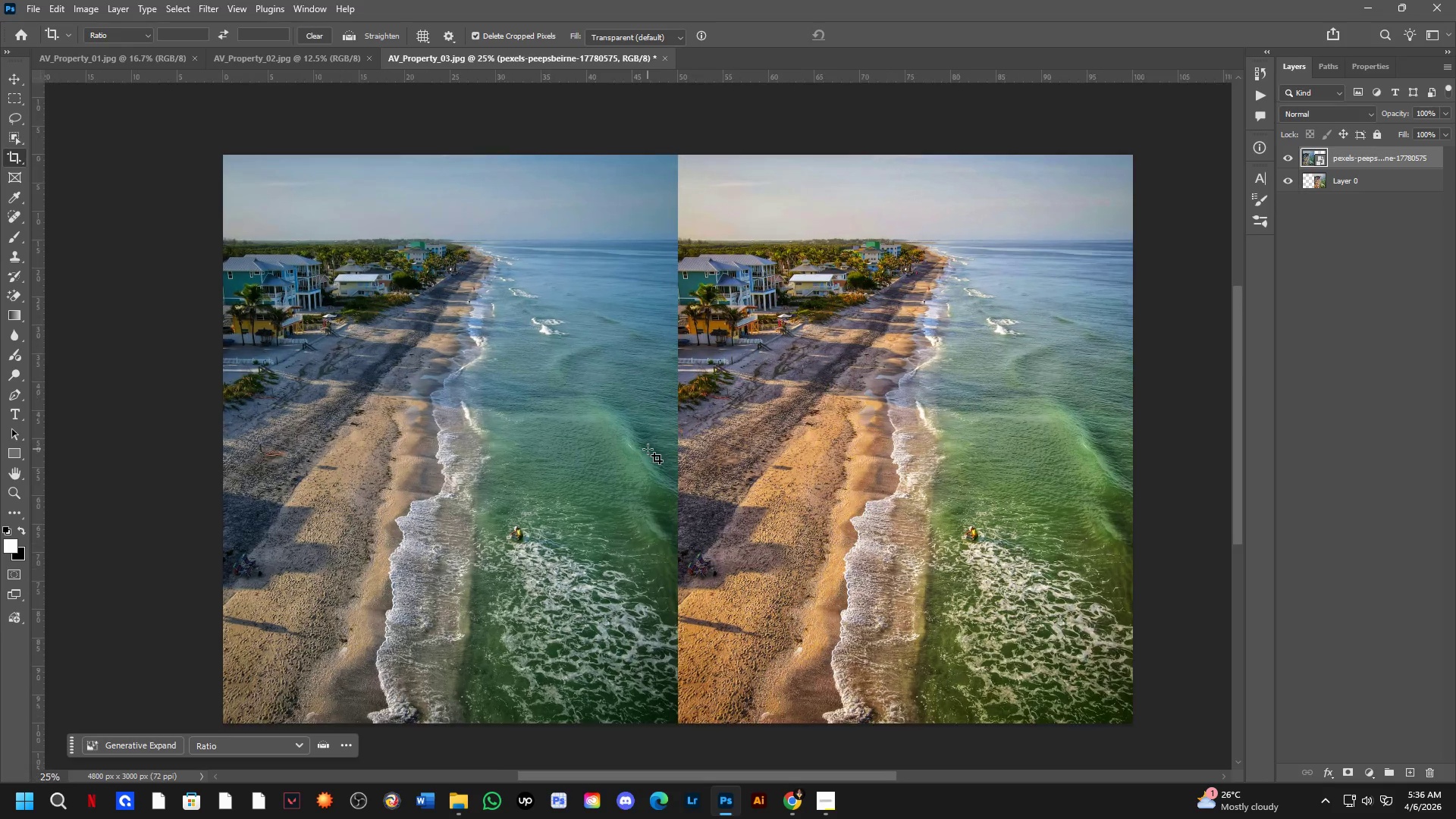 
left_click_drag(start_coordinate=[759, 398], to_coordinate=[625, 439])
 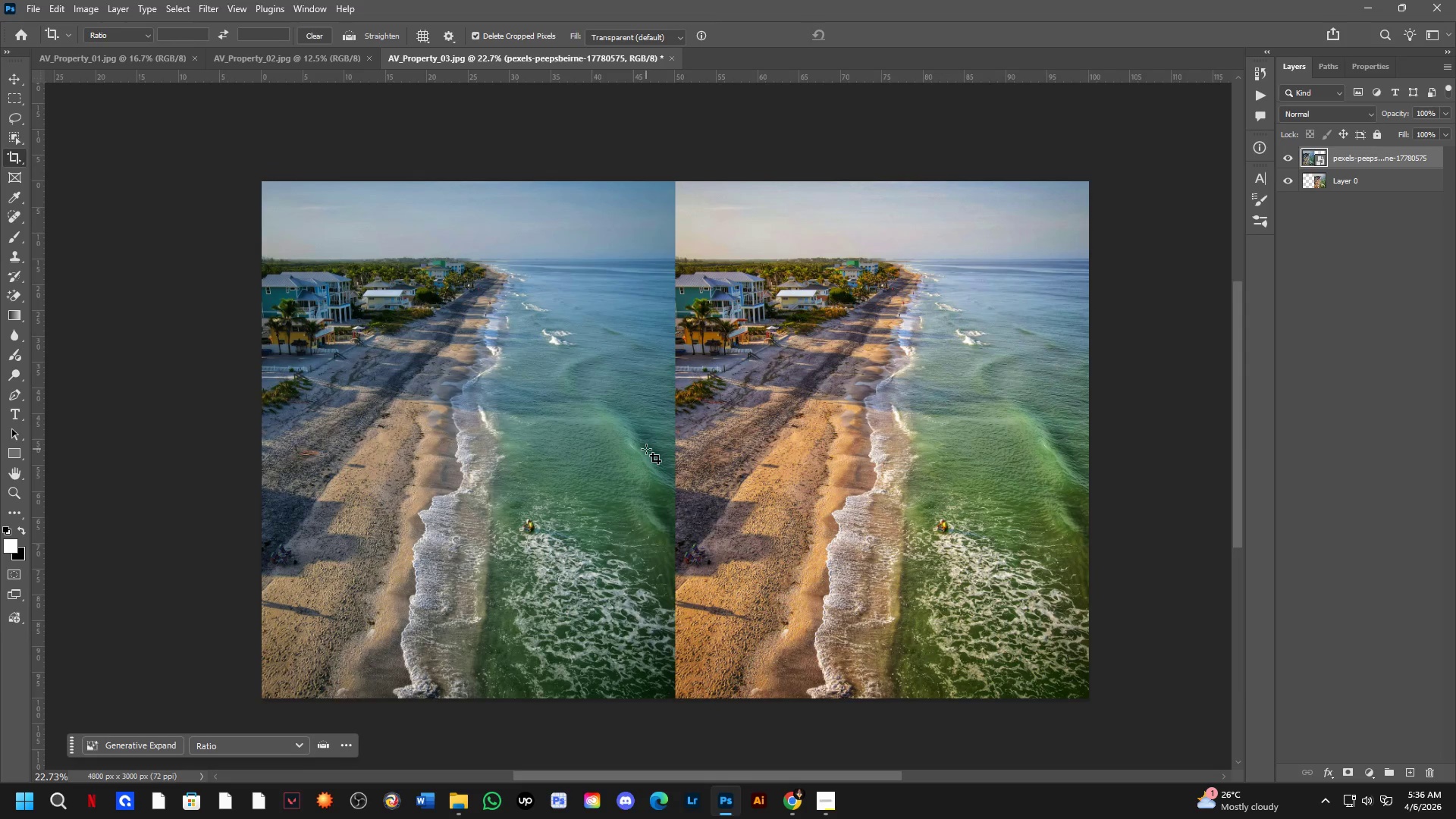 
scroll: coordinate [687, 405], scroll_direction: down, amount: 1.0
 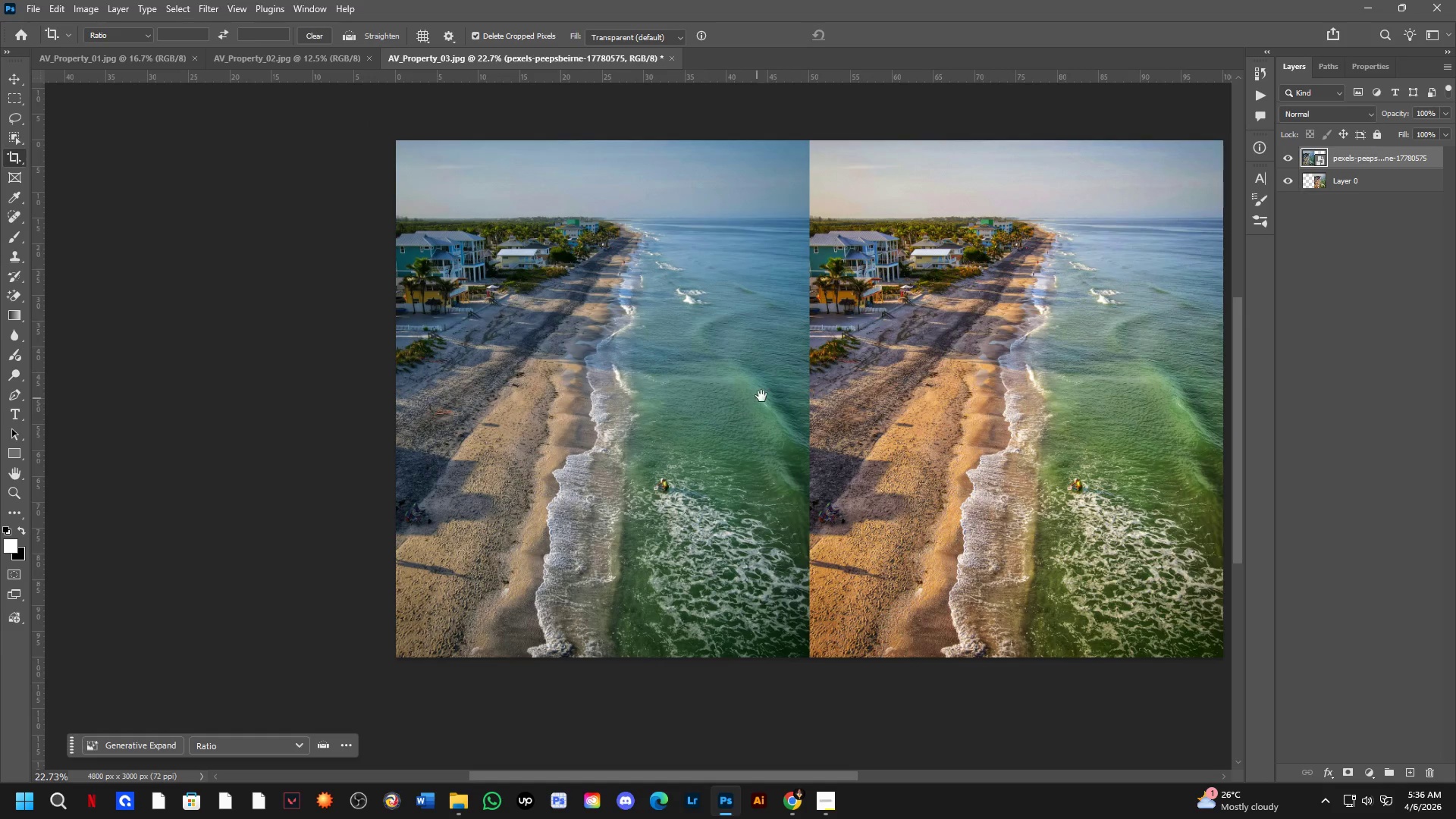 
scroll: coordinate [647, 449], scroll_direction: up, amount: 1.0
 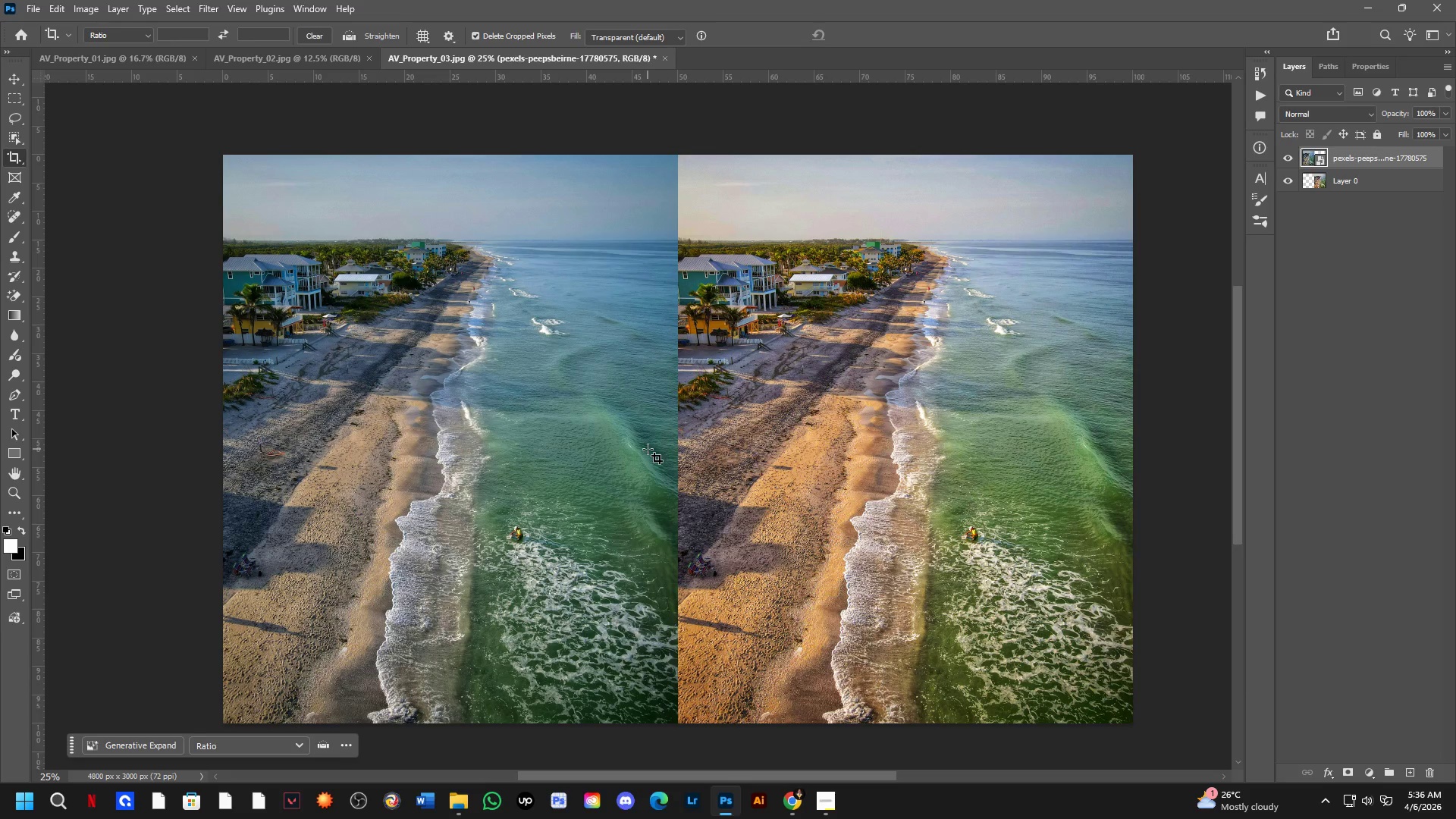 
key(T)
 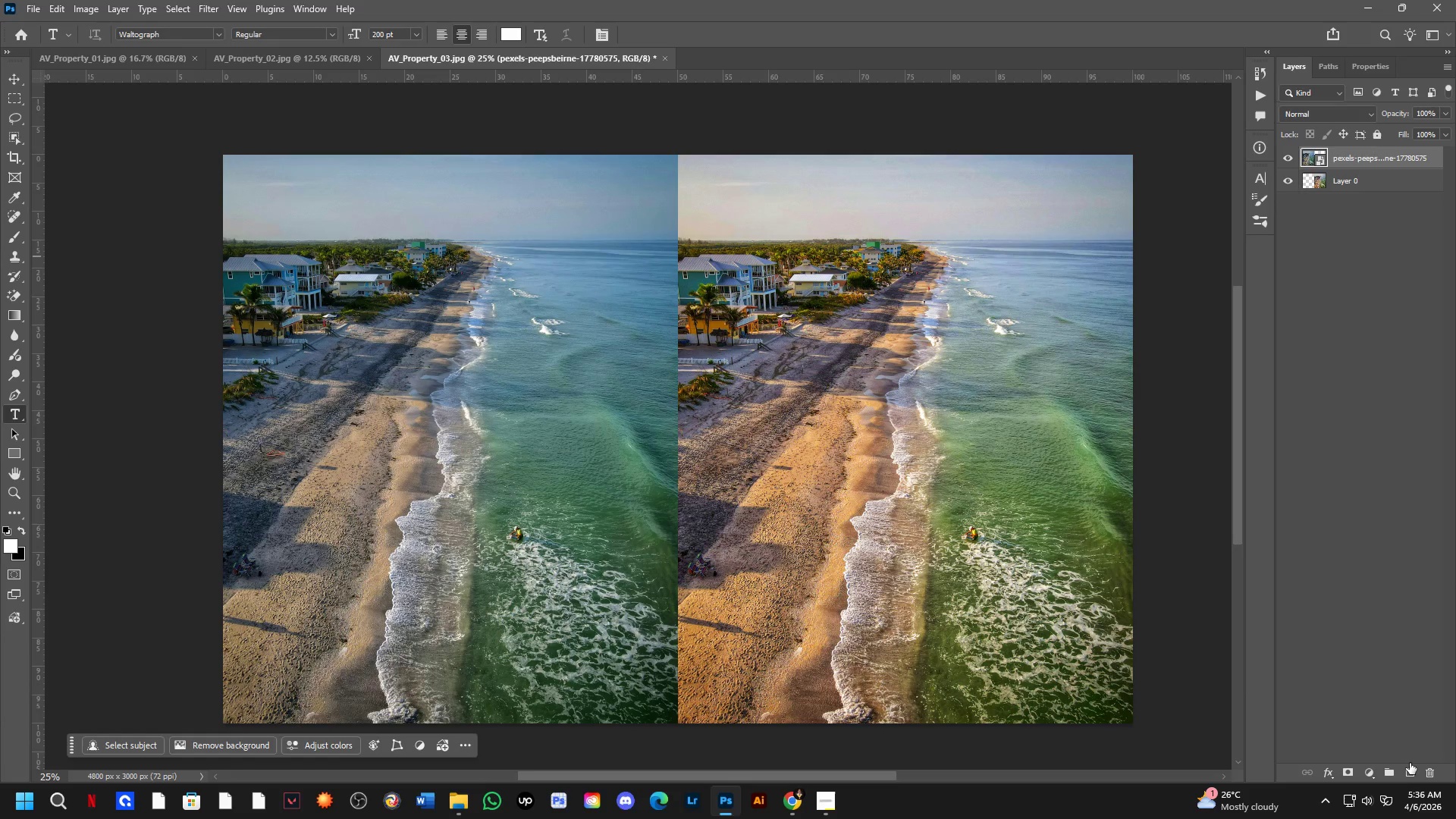 
left_click([1410, 767])
 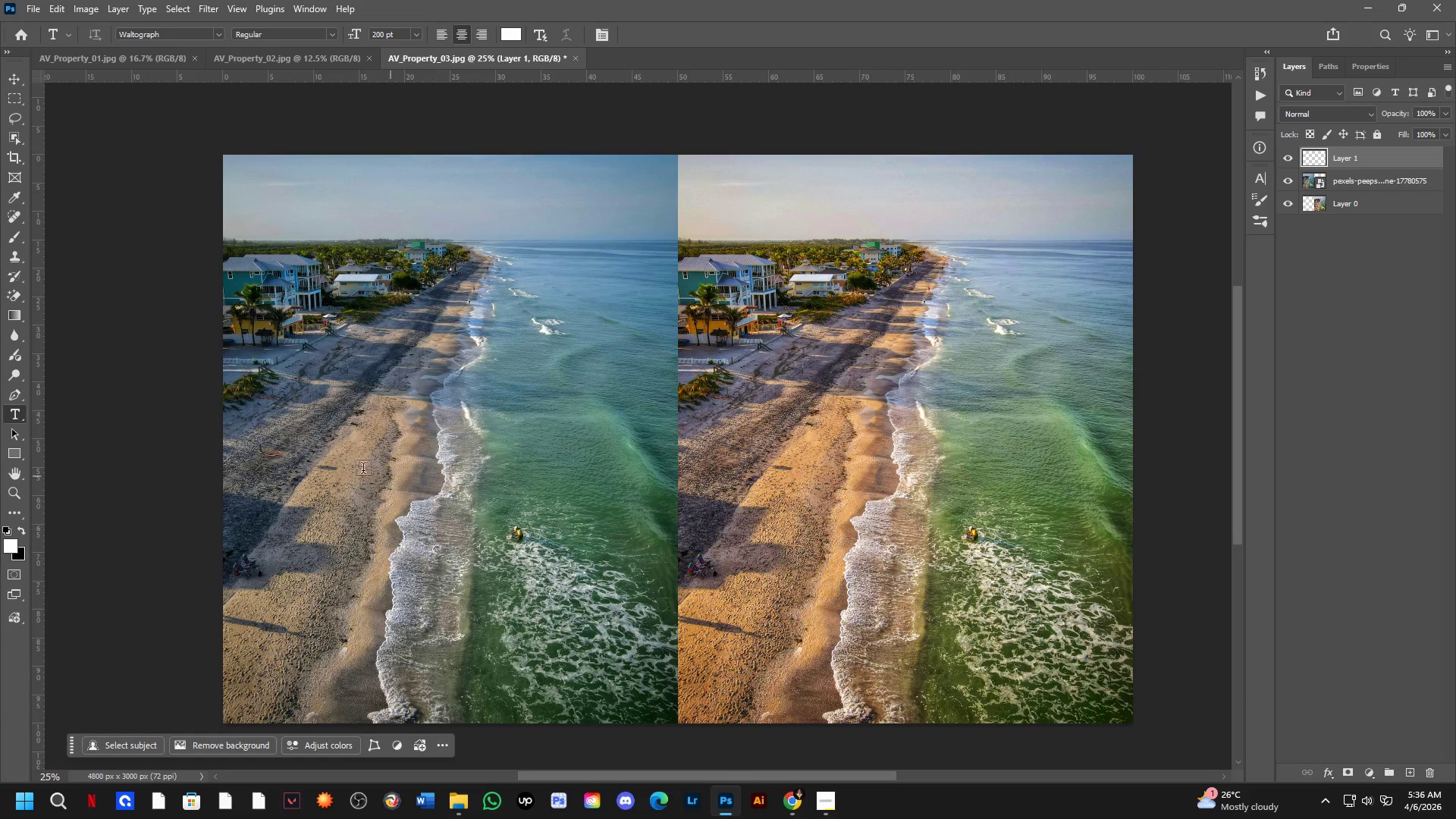 
left_click_drag(start_coordinate=[295, 457], to_coordinate=[890, 645])
 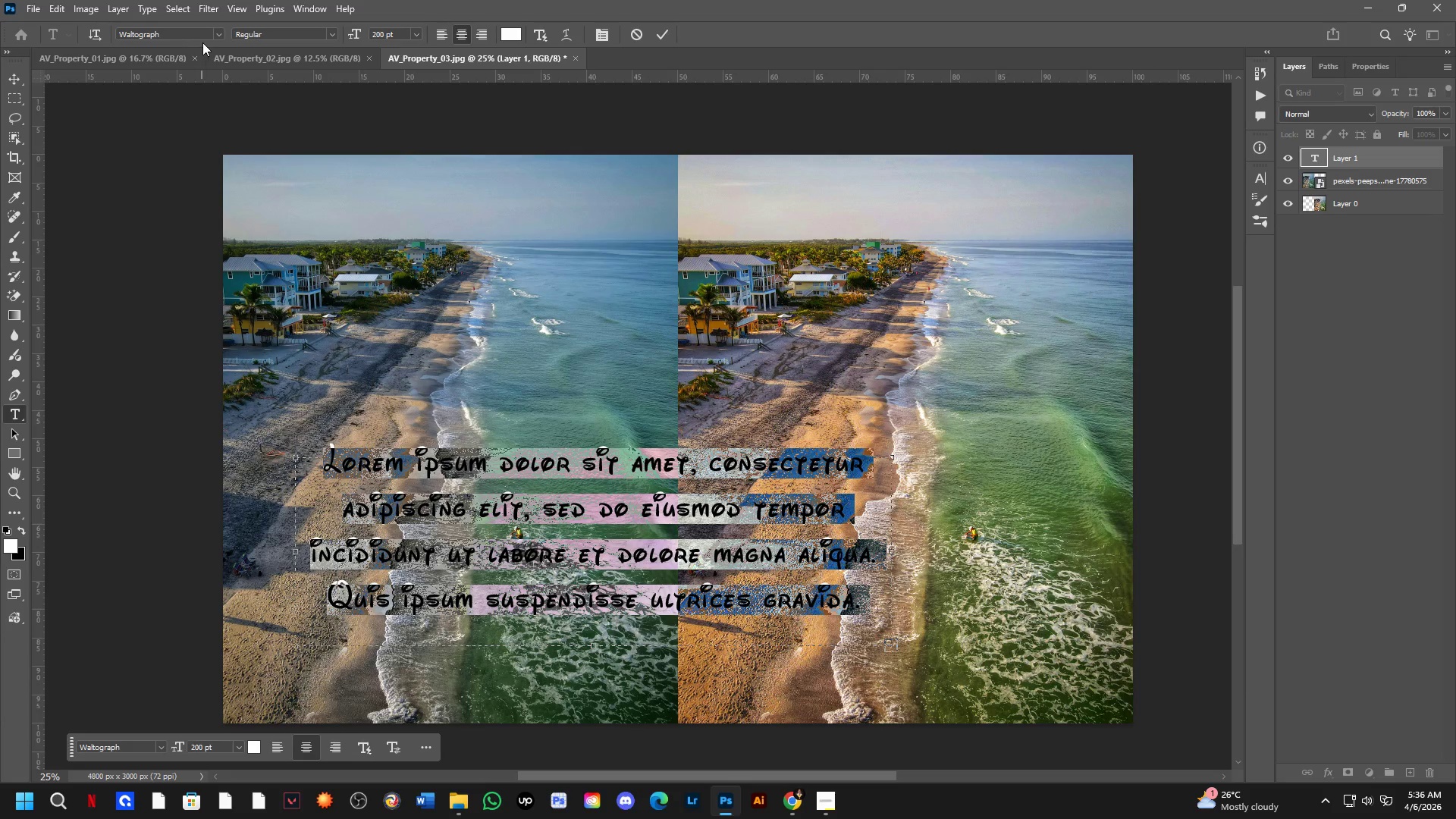 
left_click_drag(start_coordinate=[214, 38], to_coordinate=[220, 37])
 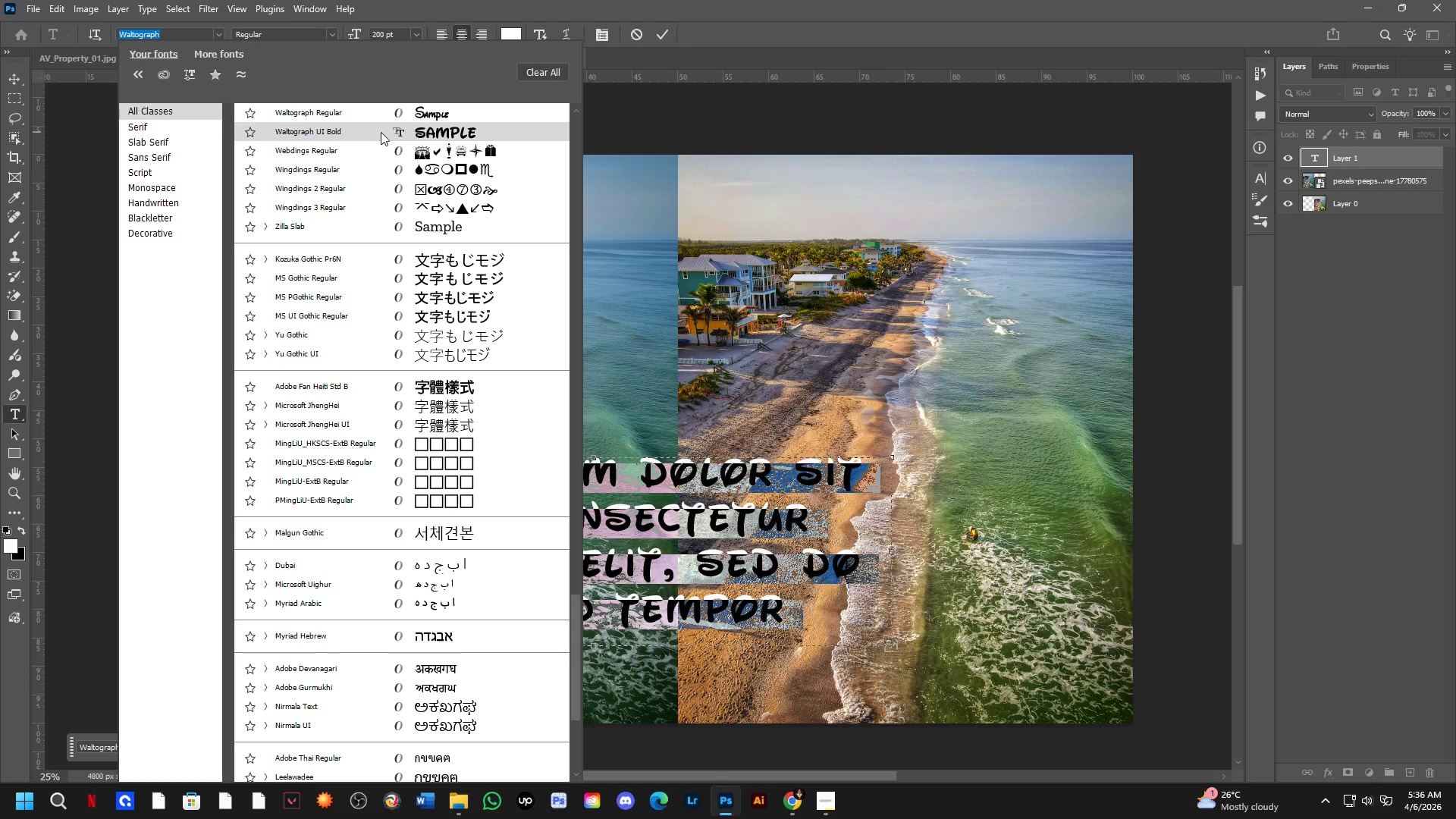 
scroll: coordinate [539, 228], scroll_direction: up, amount: 4.0
 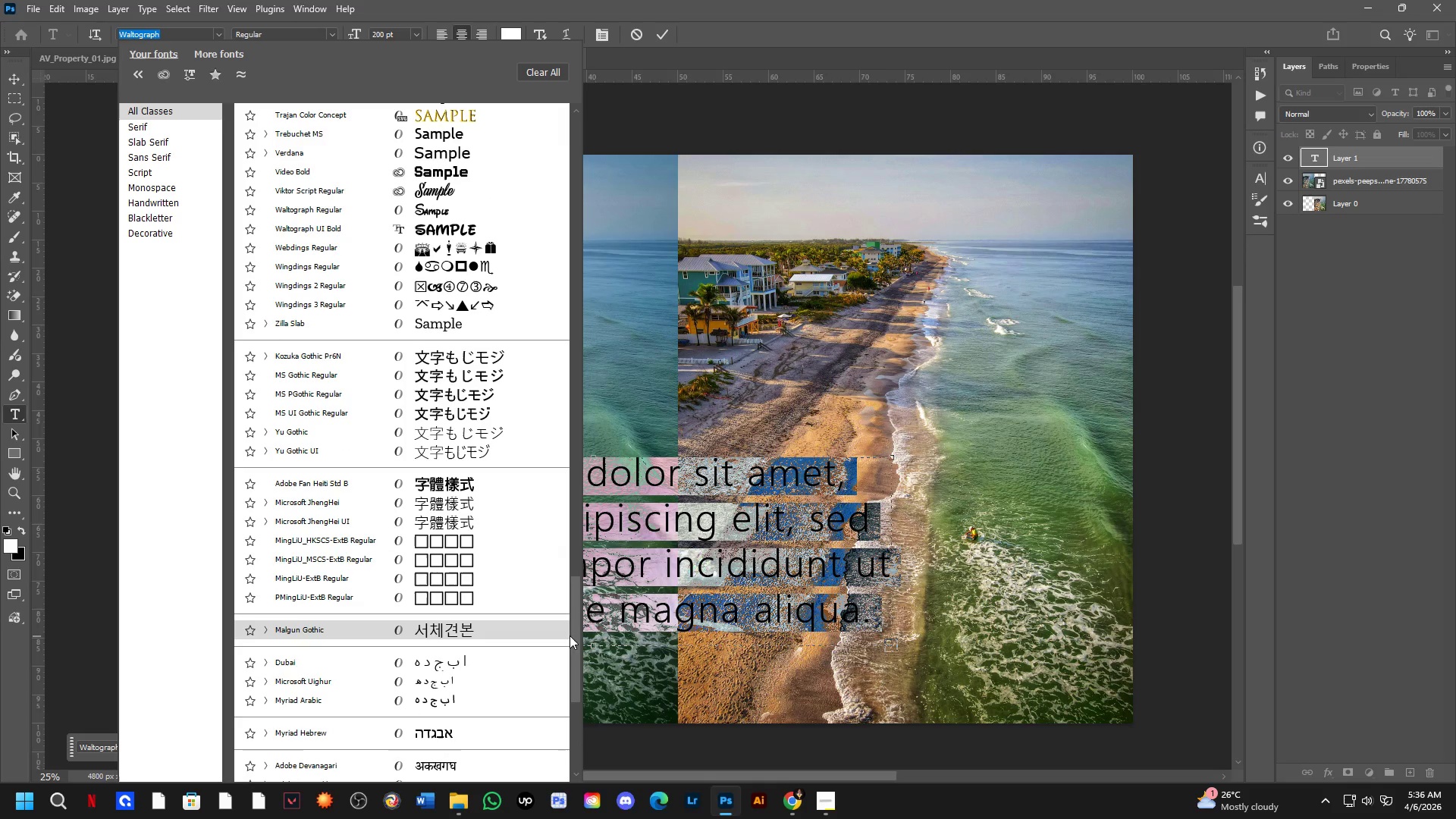 
left_click_drag(start_coordinate=[575, 628], to_coordinate=[564, 125])
 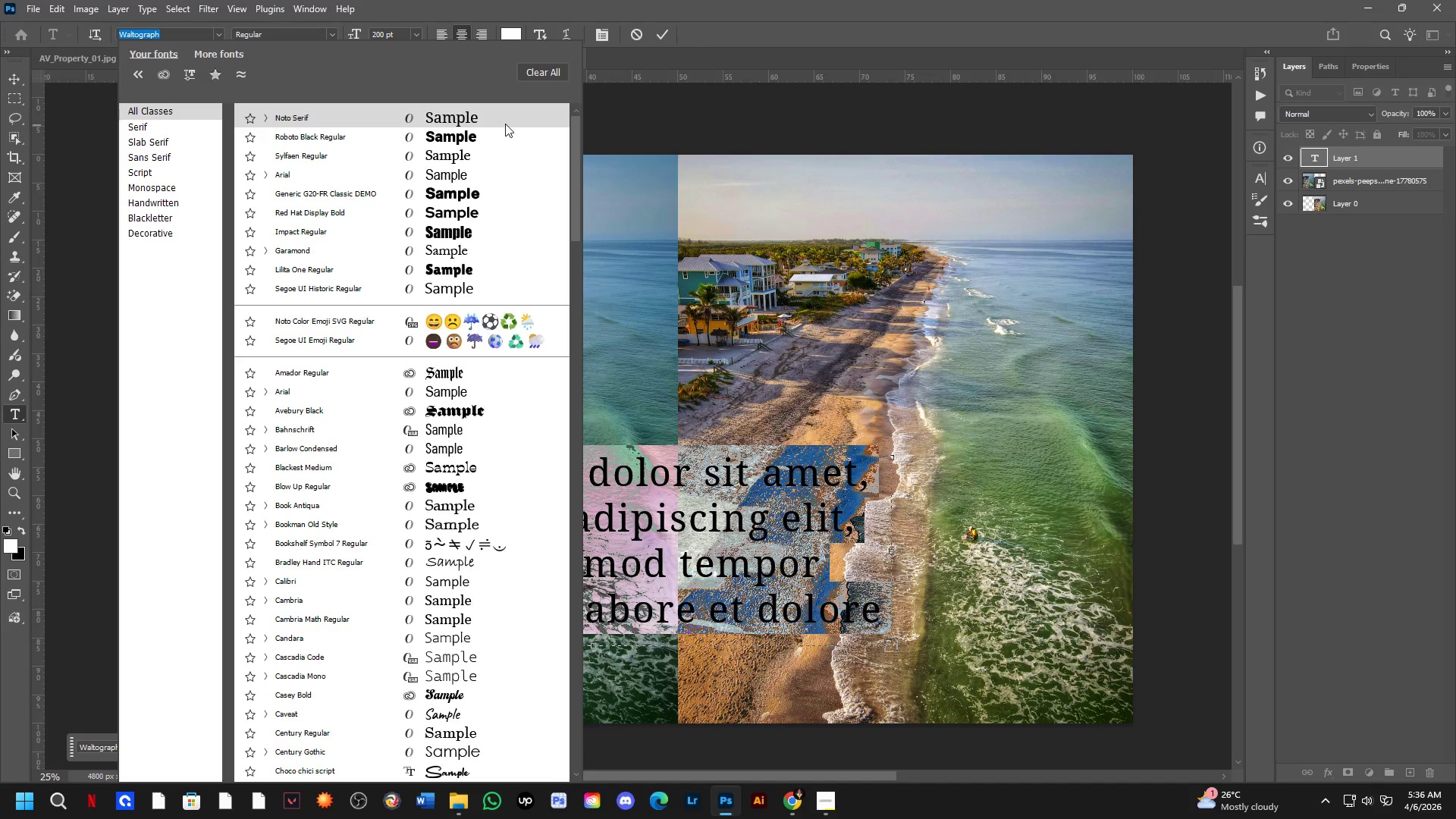 
left_click([504, 124])
 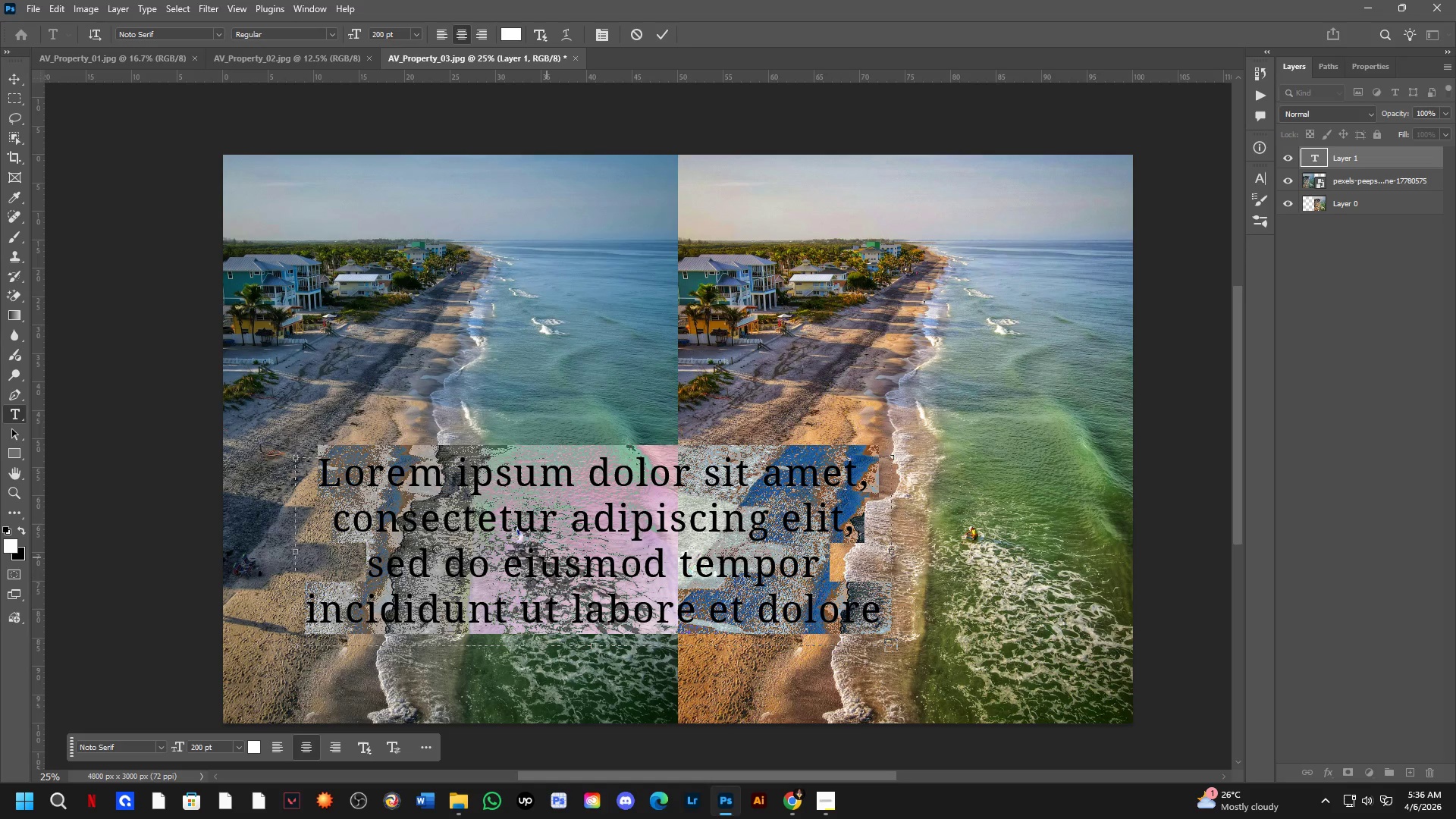 
type(Before)
 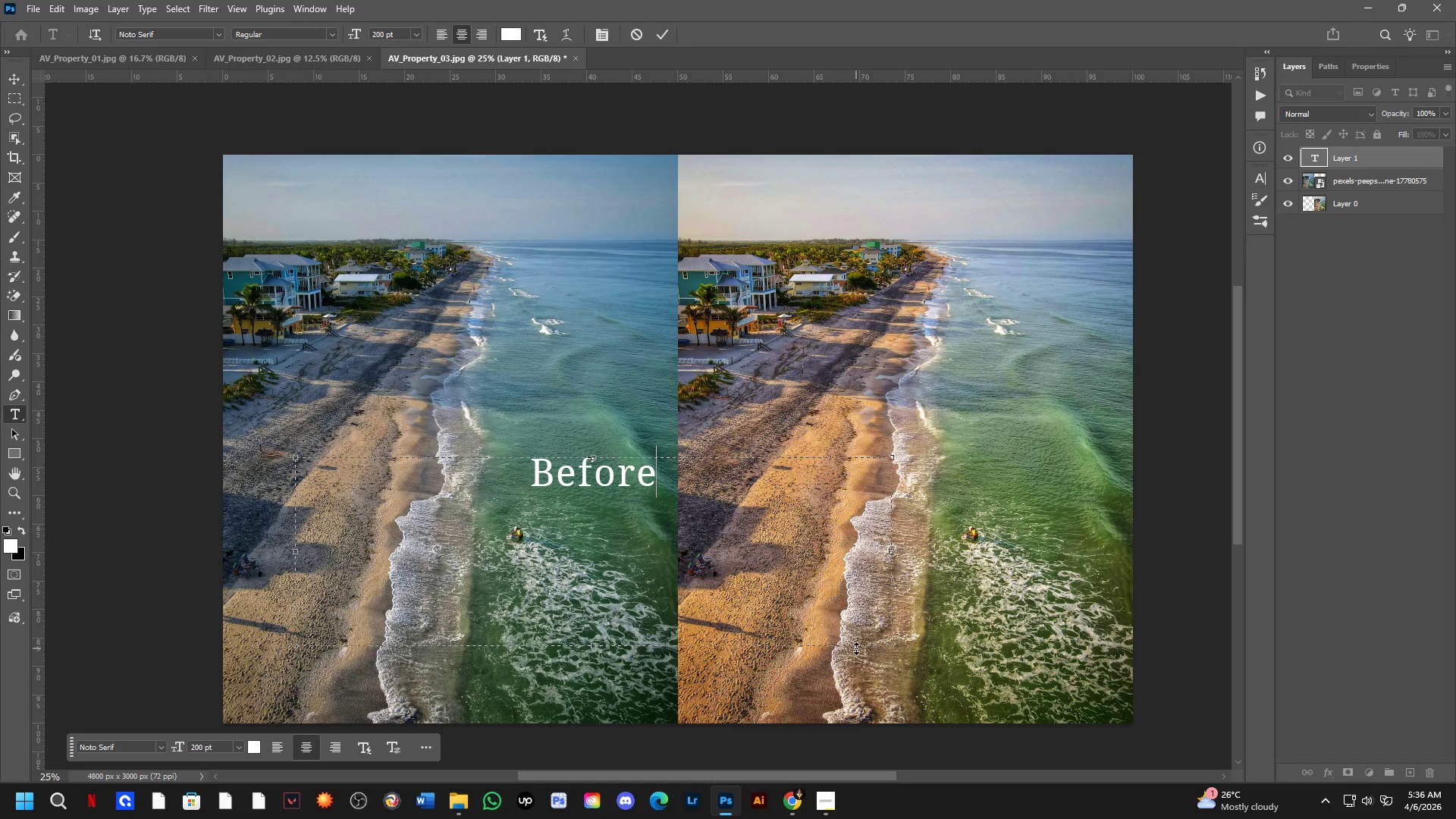 
left_click_drag(start_coordinate=[893, 648], to_coordinate=[438, 496])
 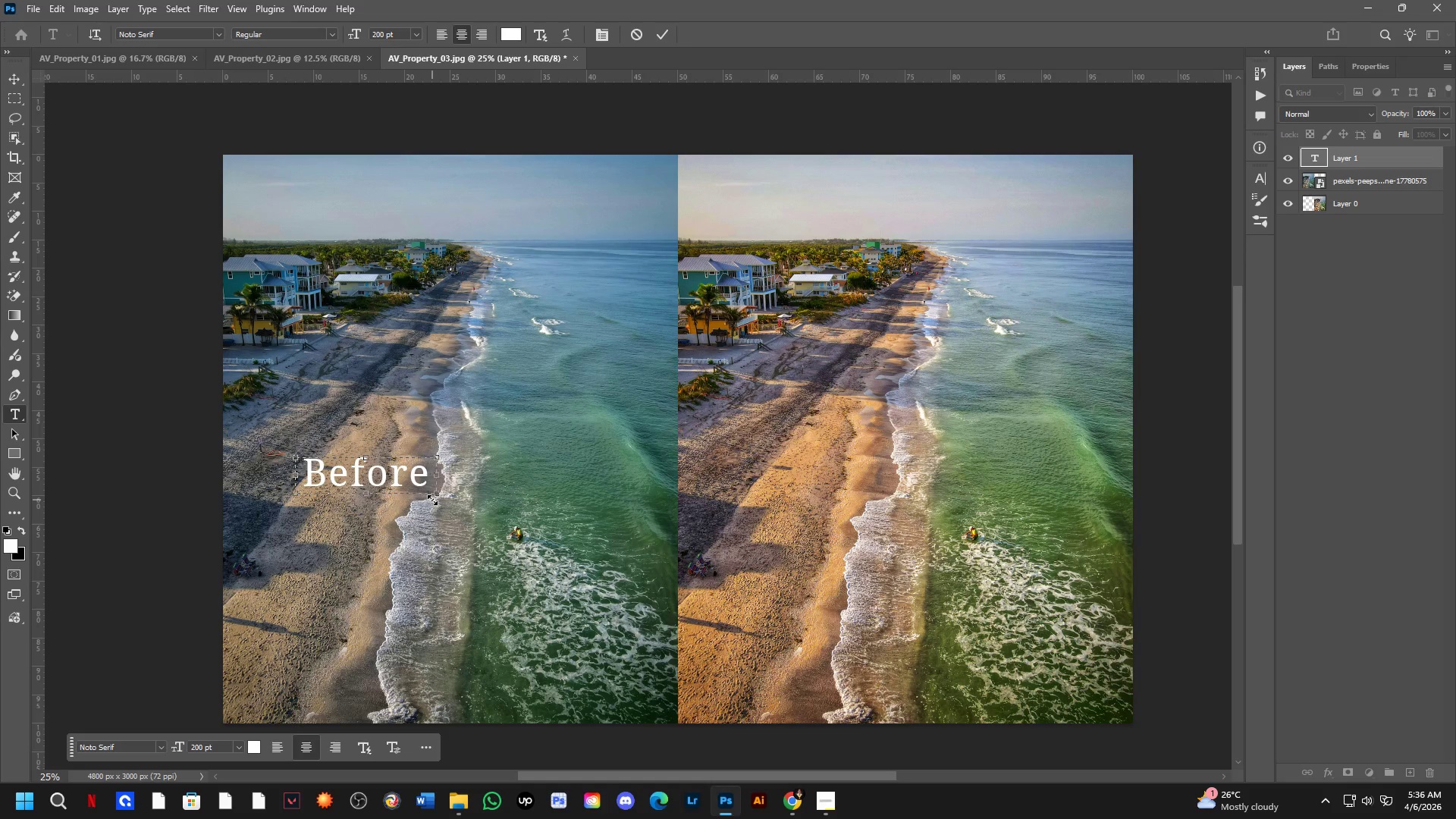 
key(NumpadEnter)
 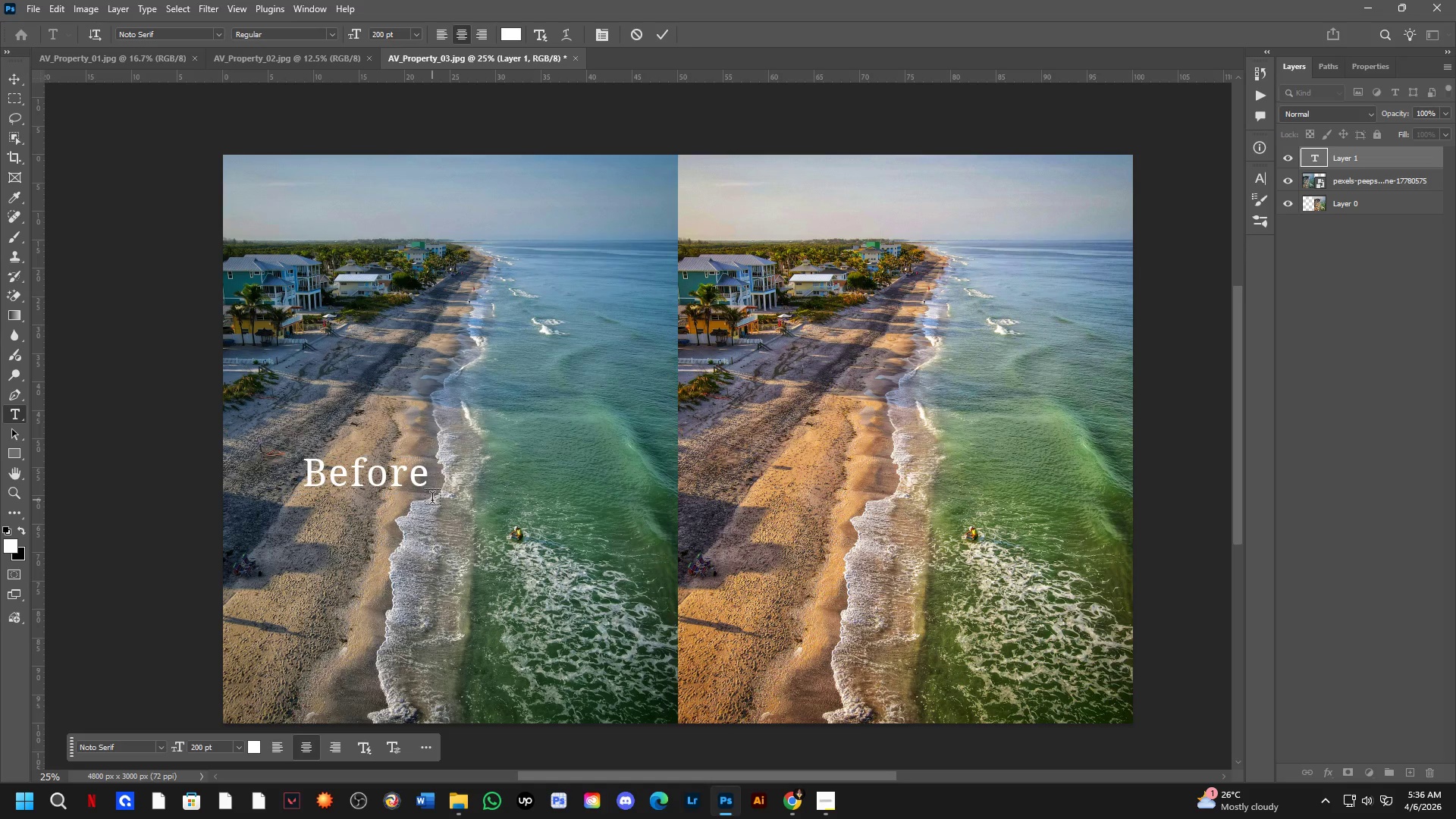 
key(Control+T)
 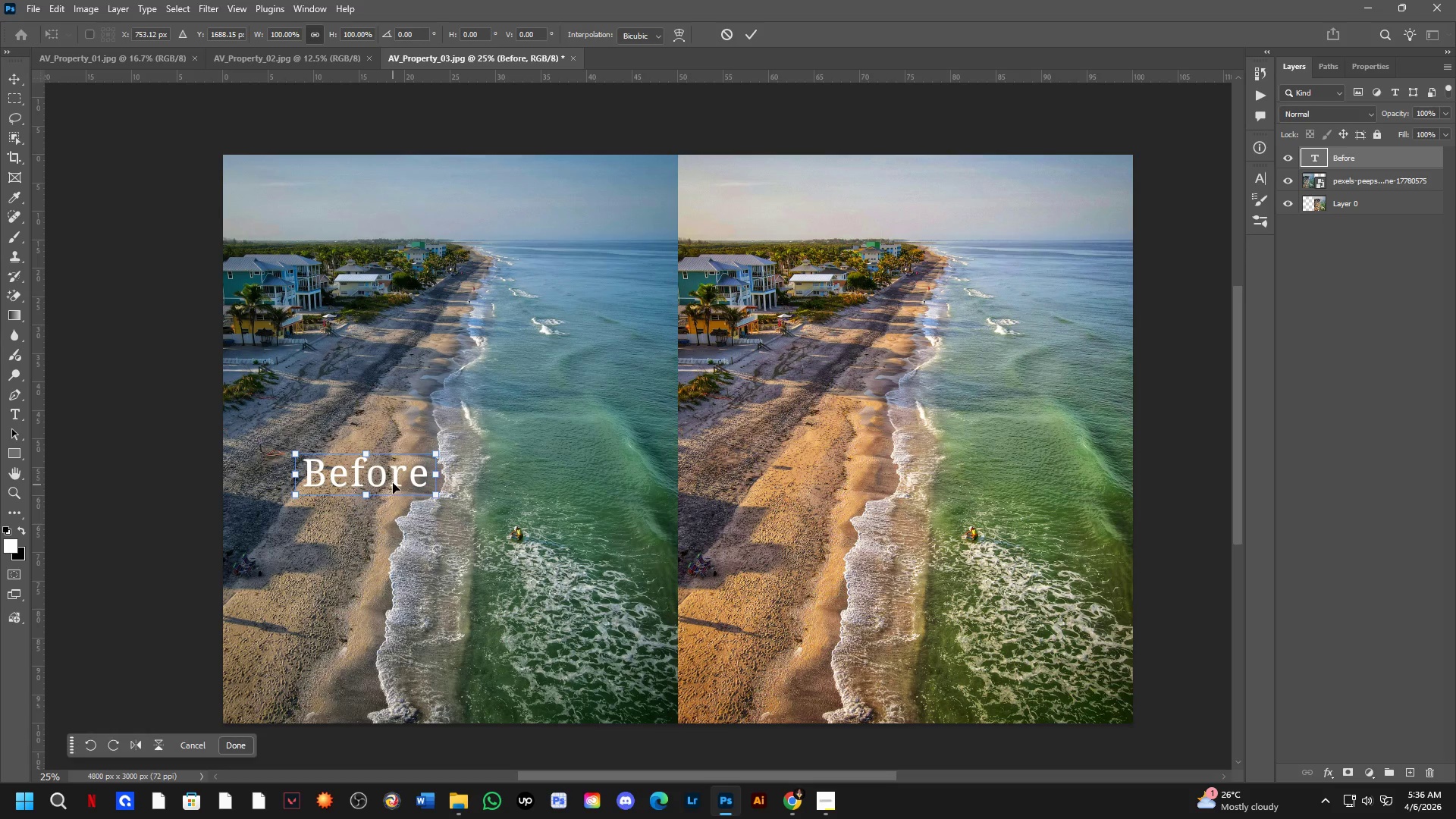 
left_click_drag(start_coordinate=[394, 475], to_coordinate=[345, 692])
 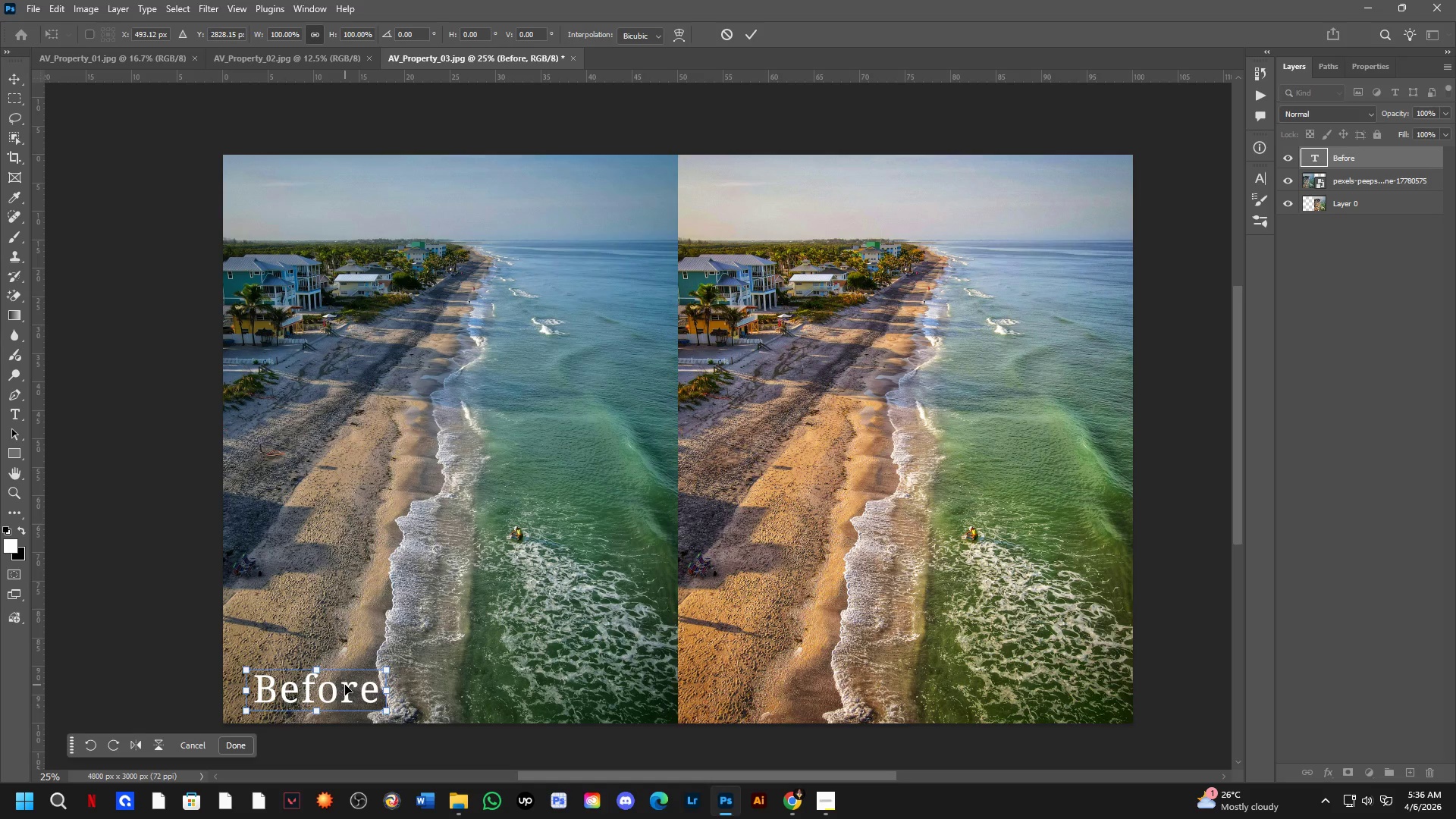 
key(NumpadEnter)
 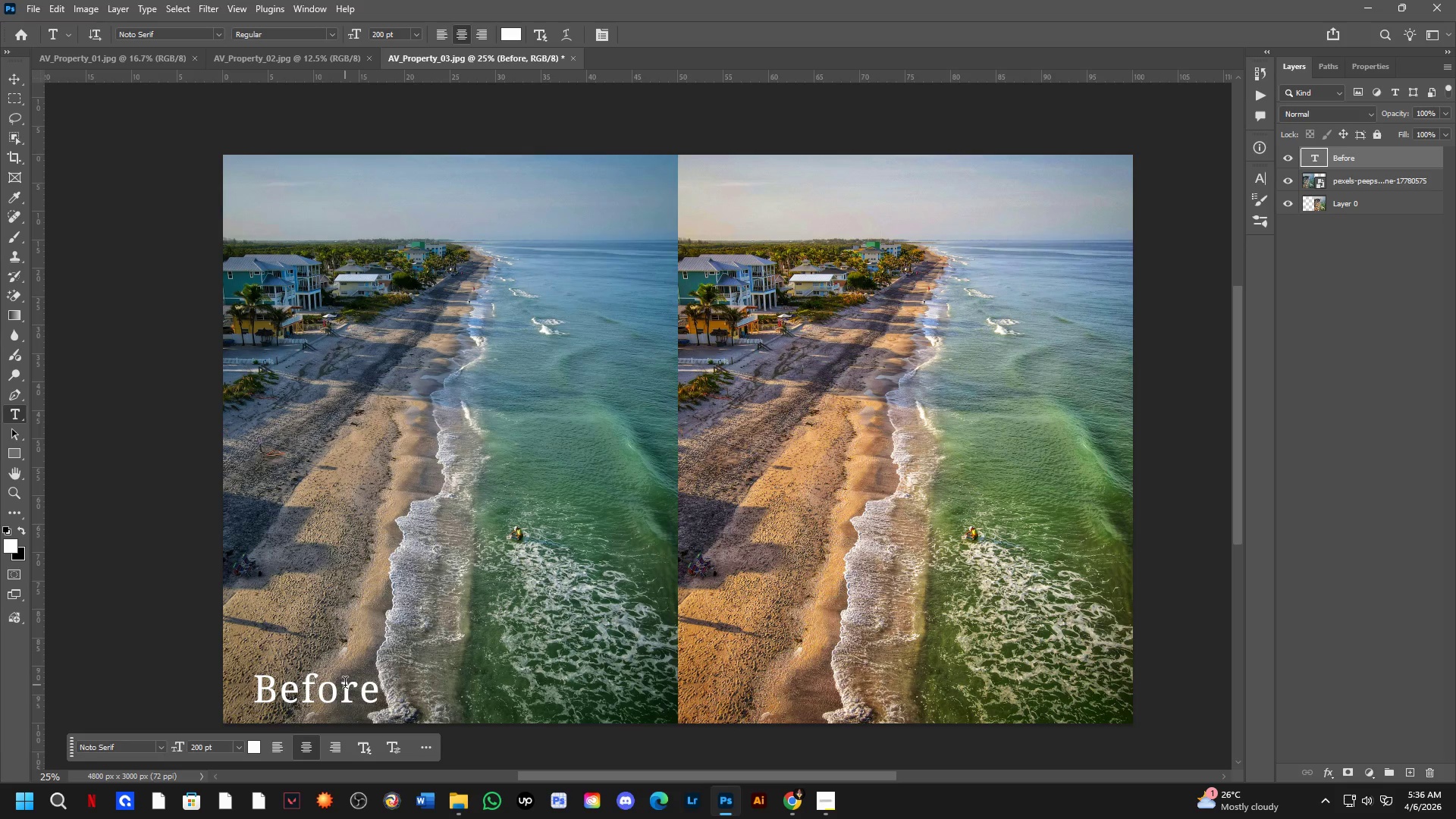 
key(Control+J)
 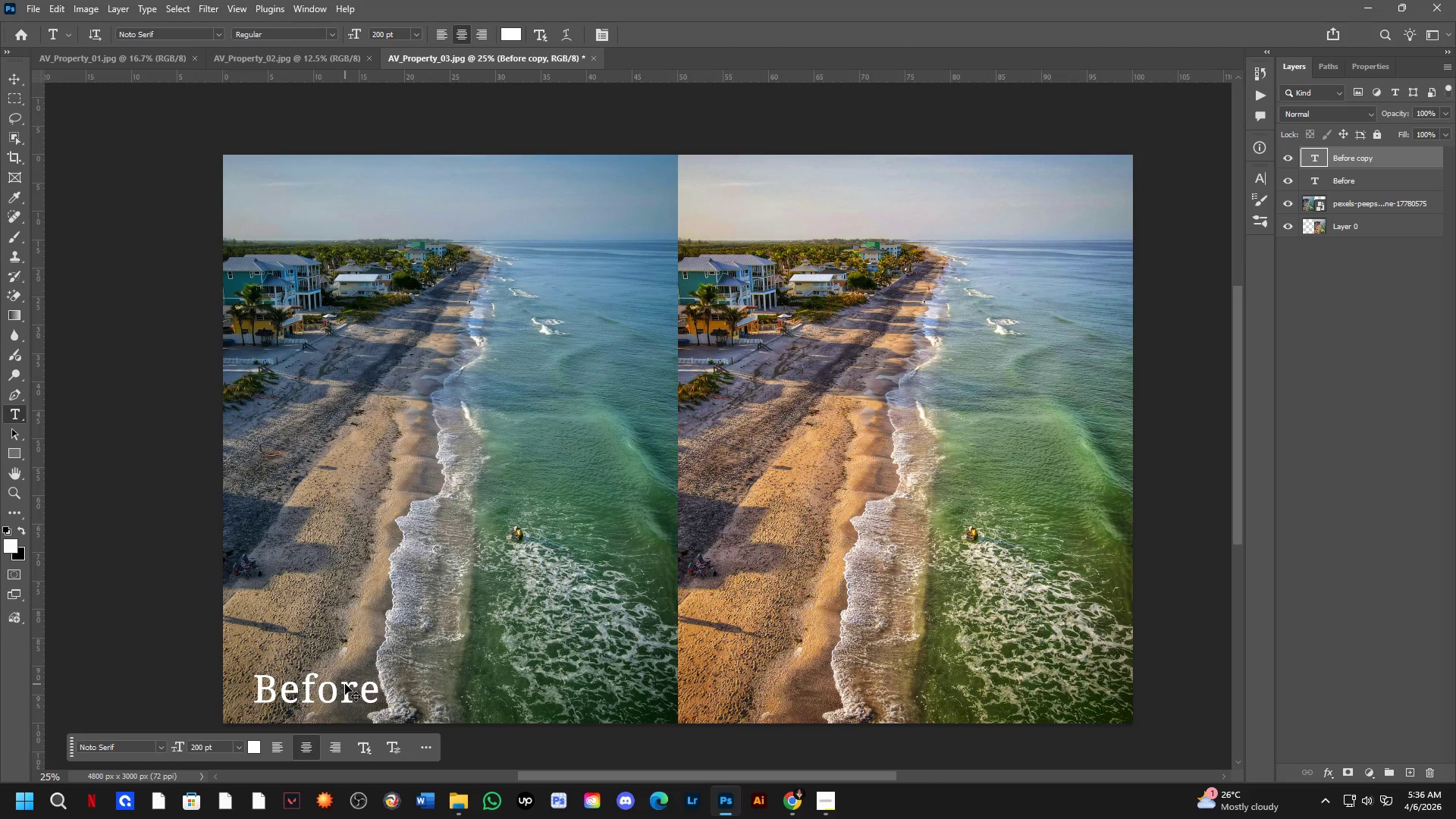 
key(Control+T)
 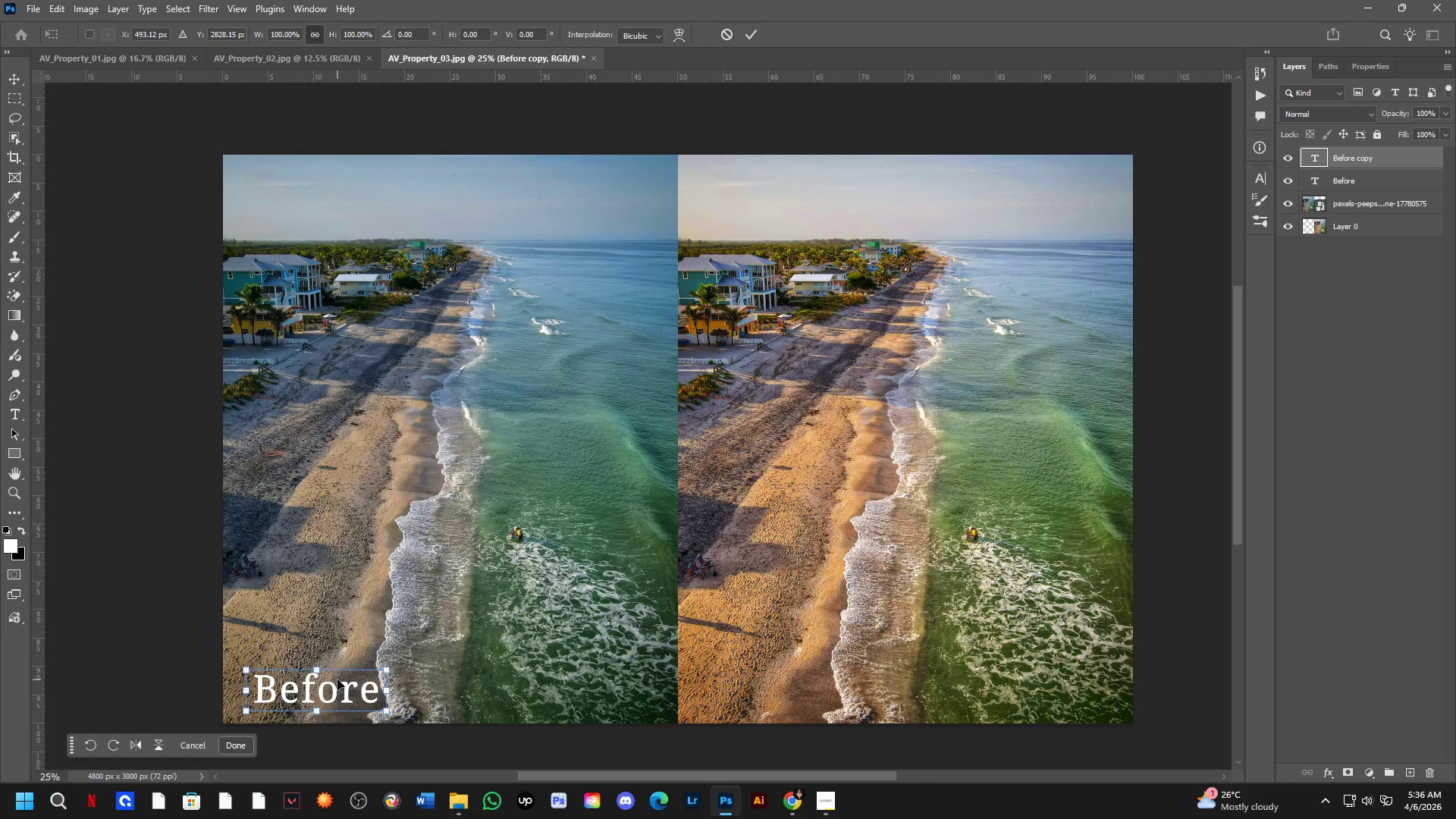 
hold_key(key=ShiftLeft, duration=2.19)
left_click_drag(start_coordinate=[338, 685], to_coordinate=[808, 692])
 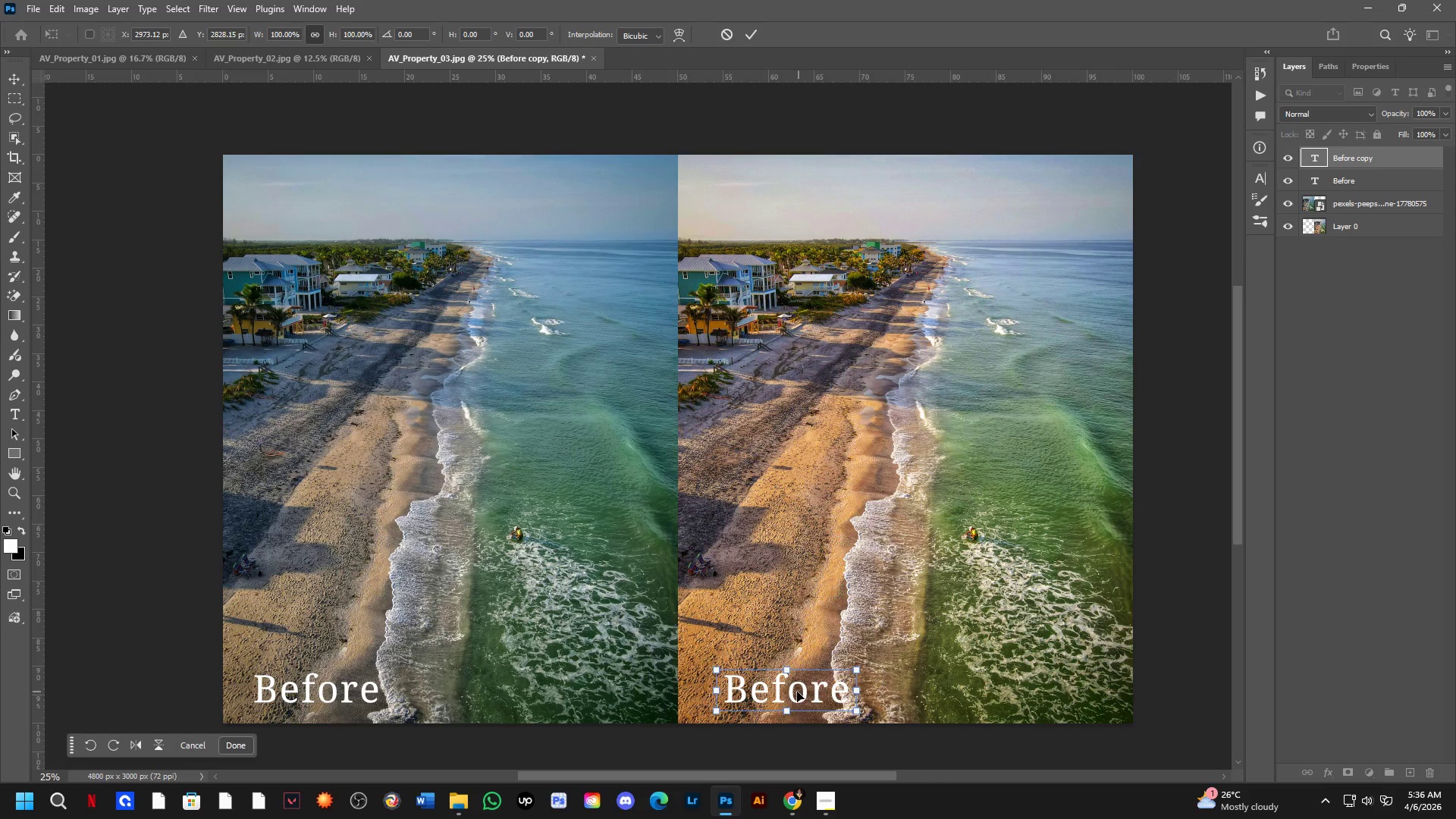 
key(NumpadEnter)
 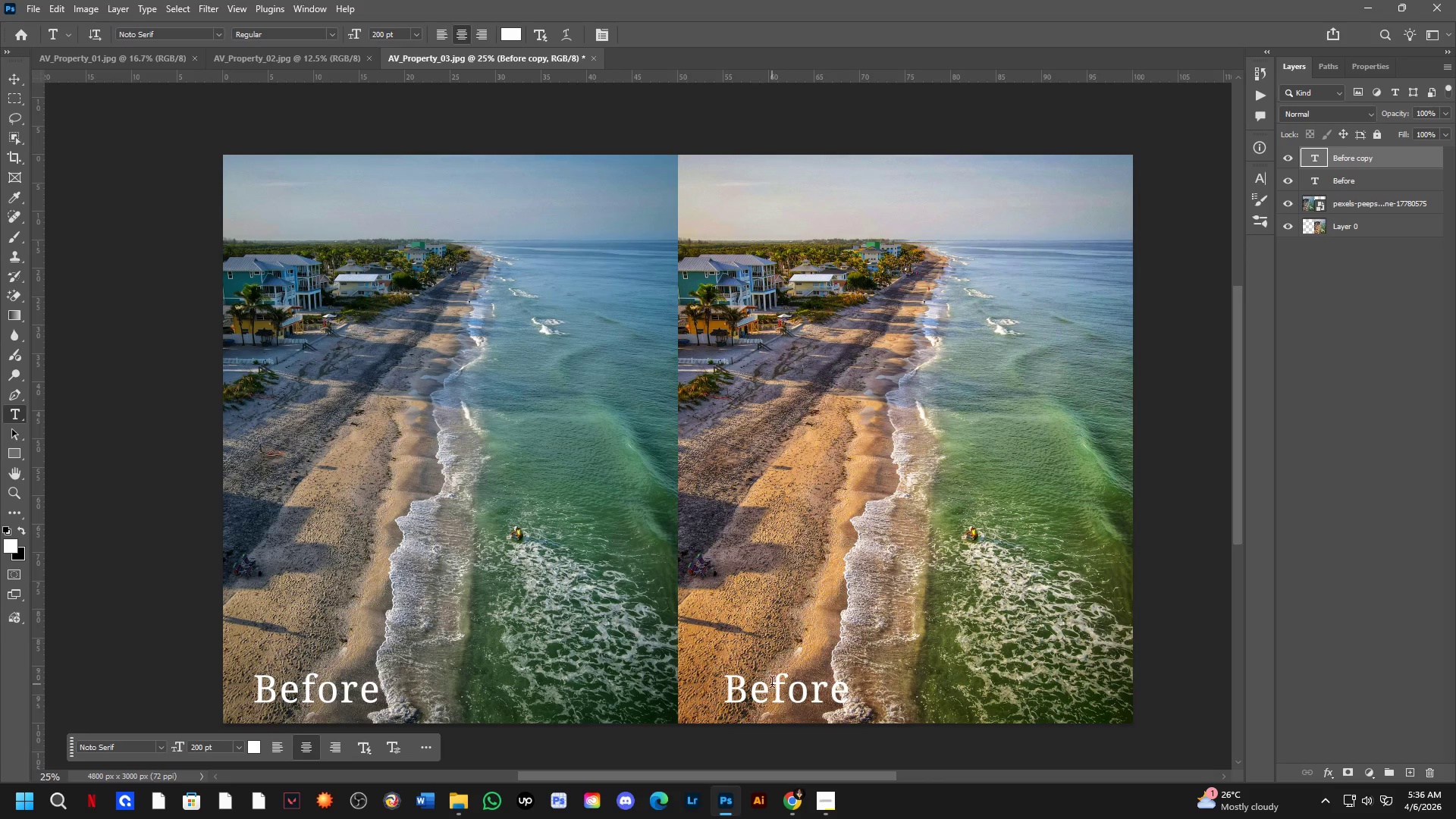 
key(Control+ControlLeft)
 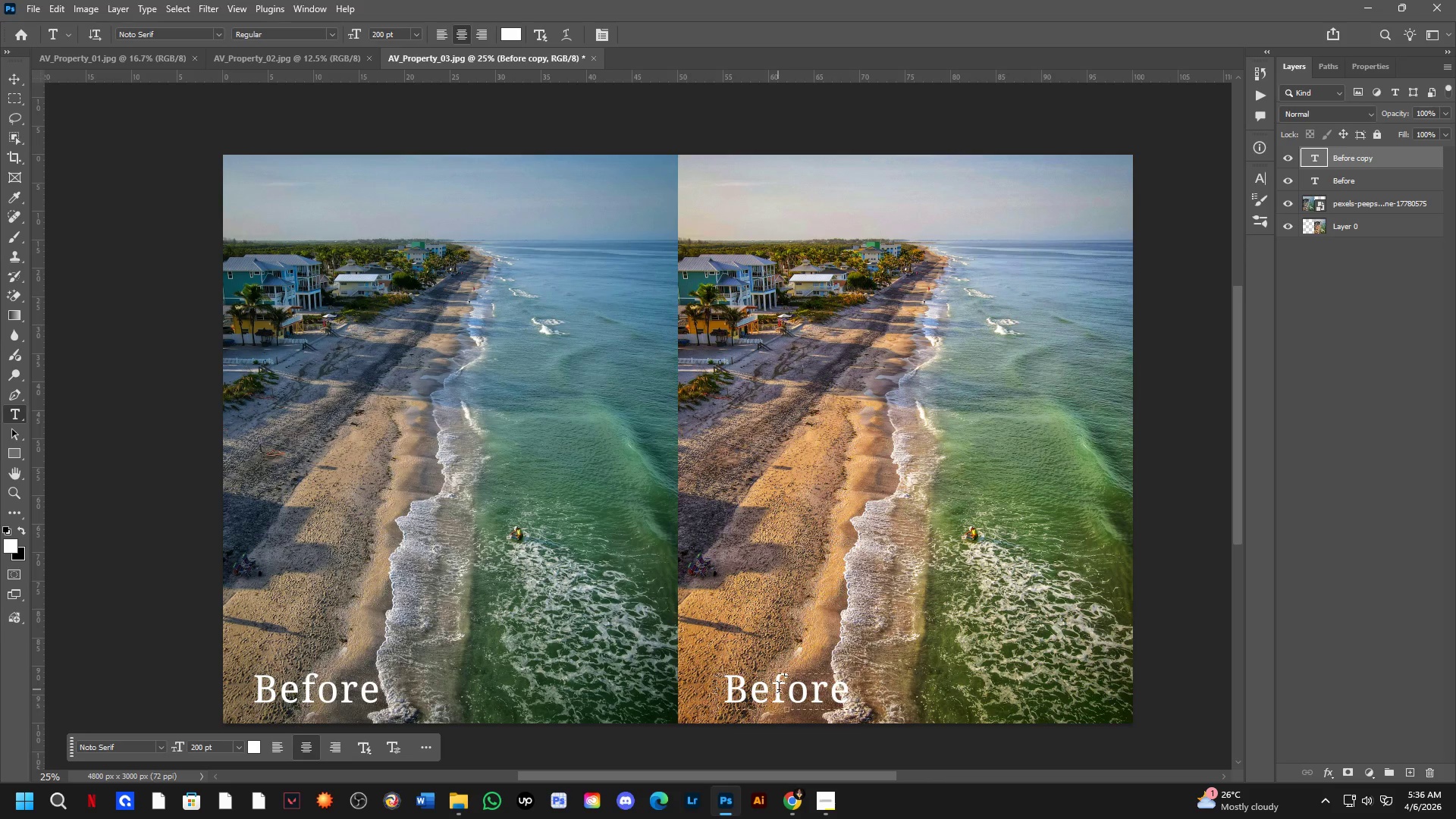 
key(Control+A)
 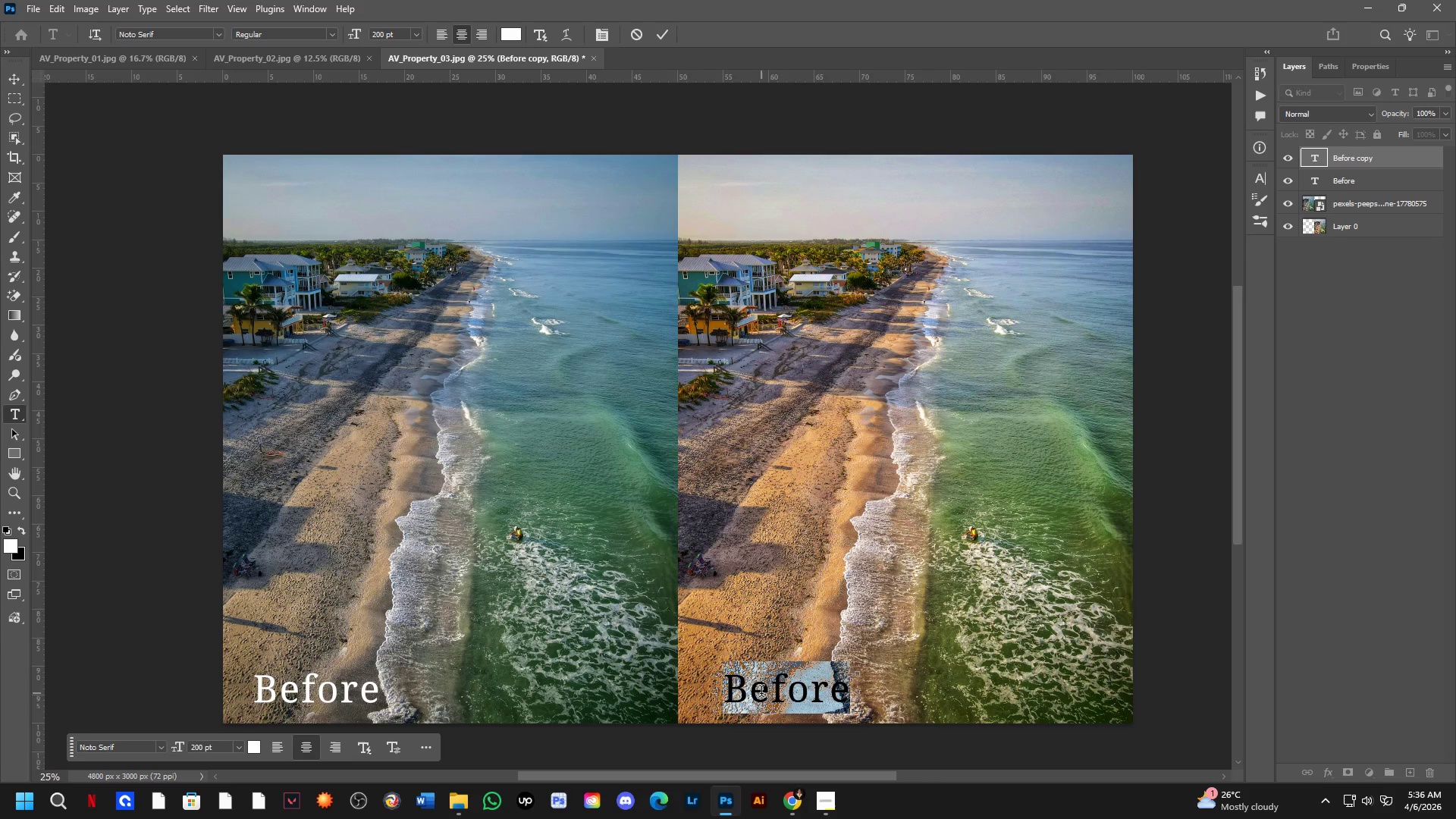 
type(After)
key(NumpadEnter)
 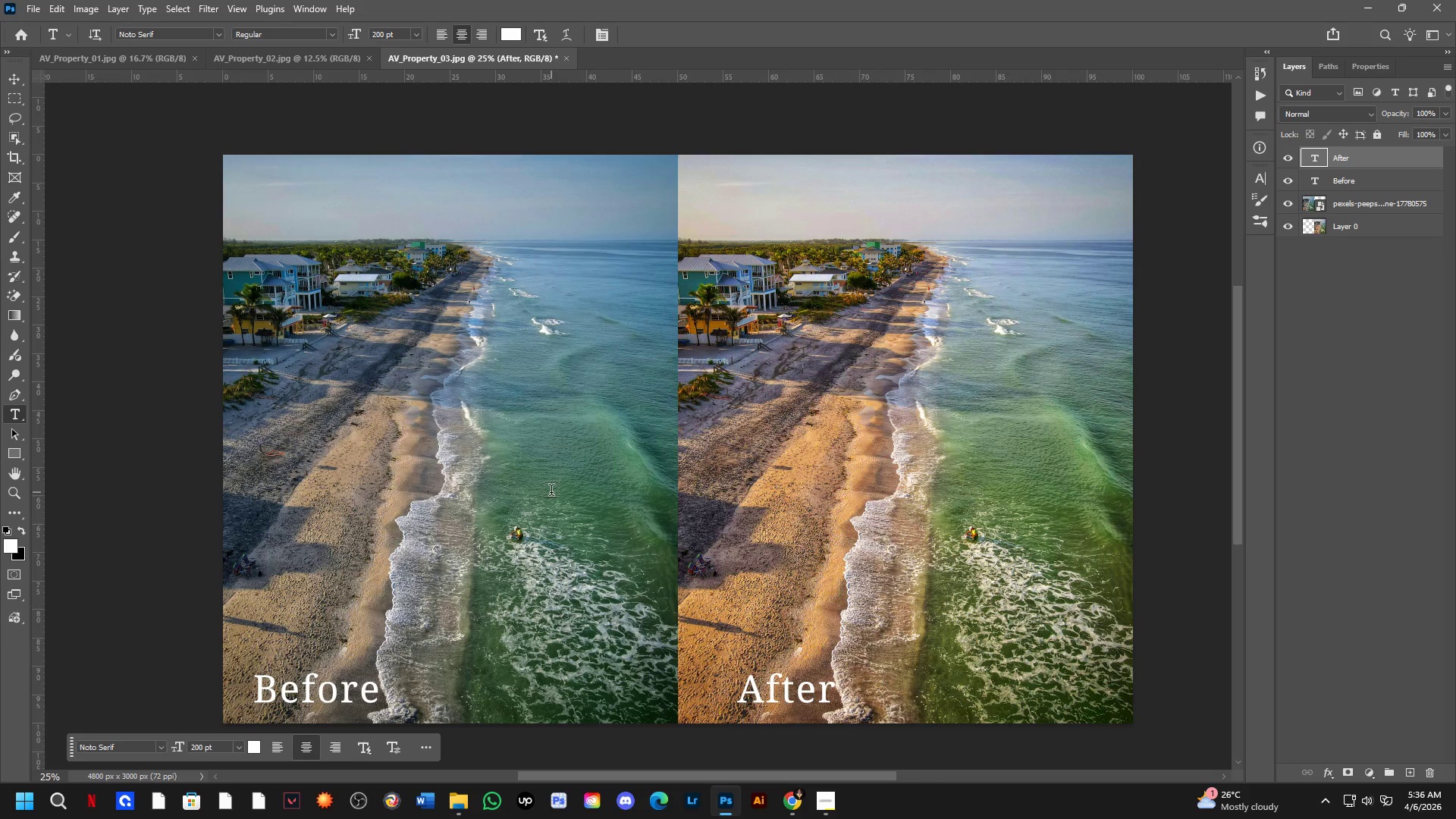 
key(Control+ControlLeft)
 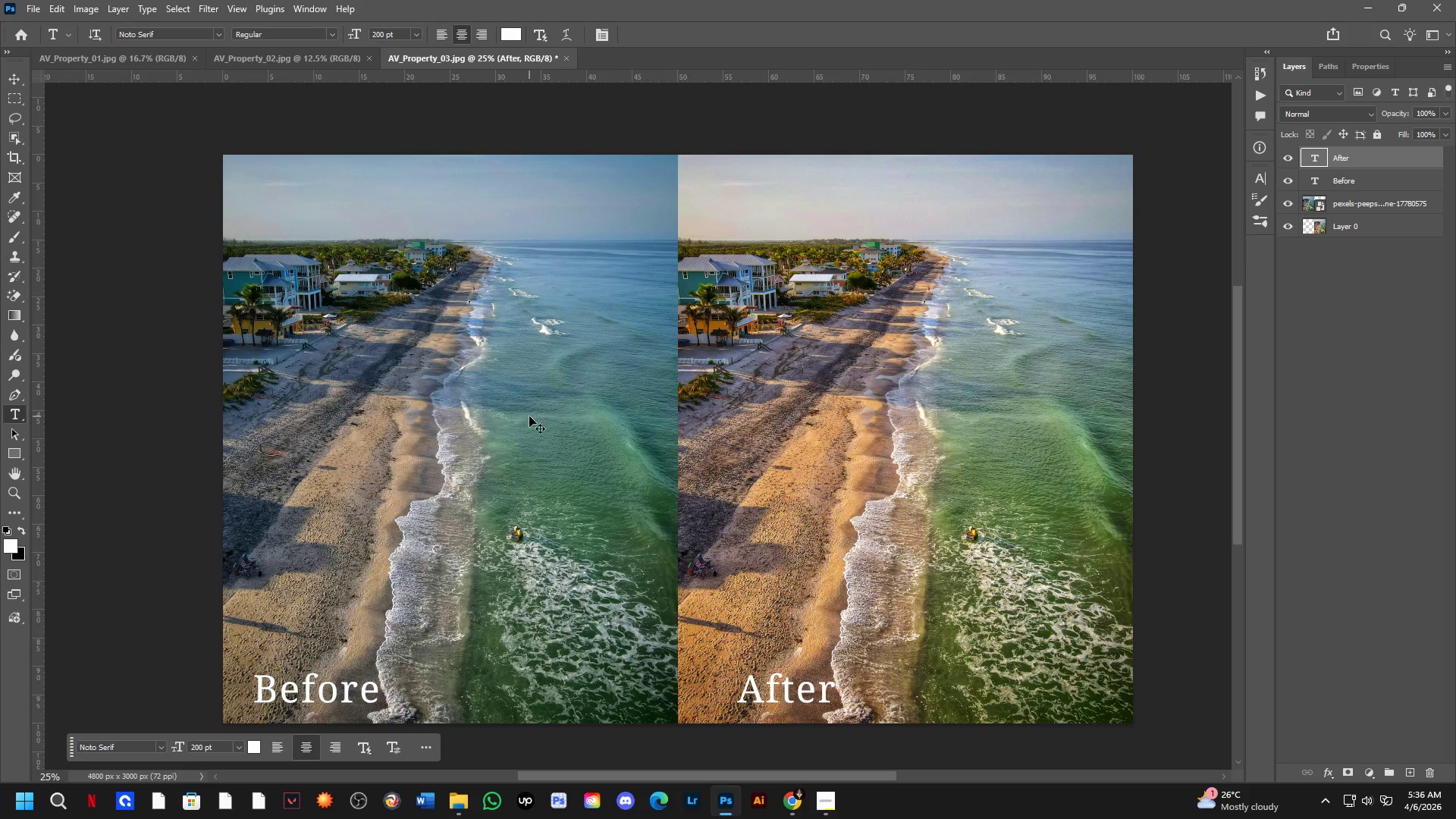 
key(Control+Tab)
 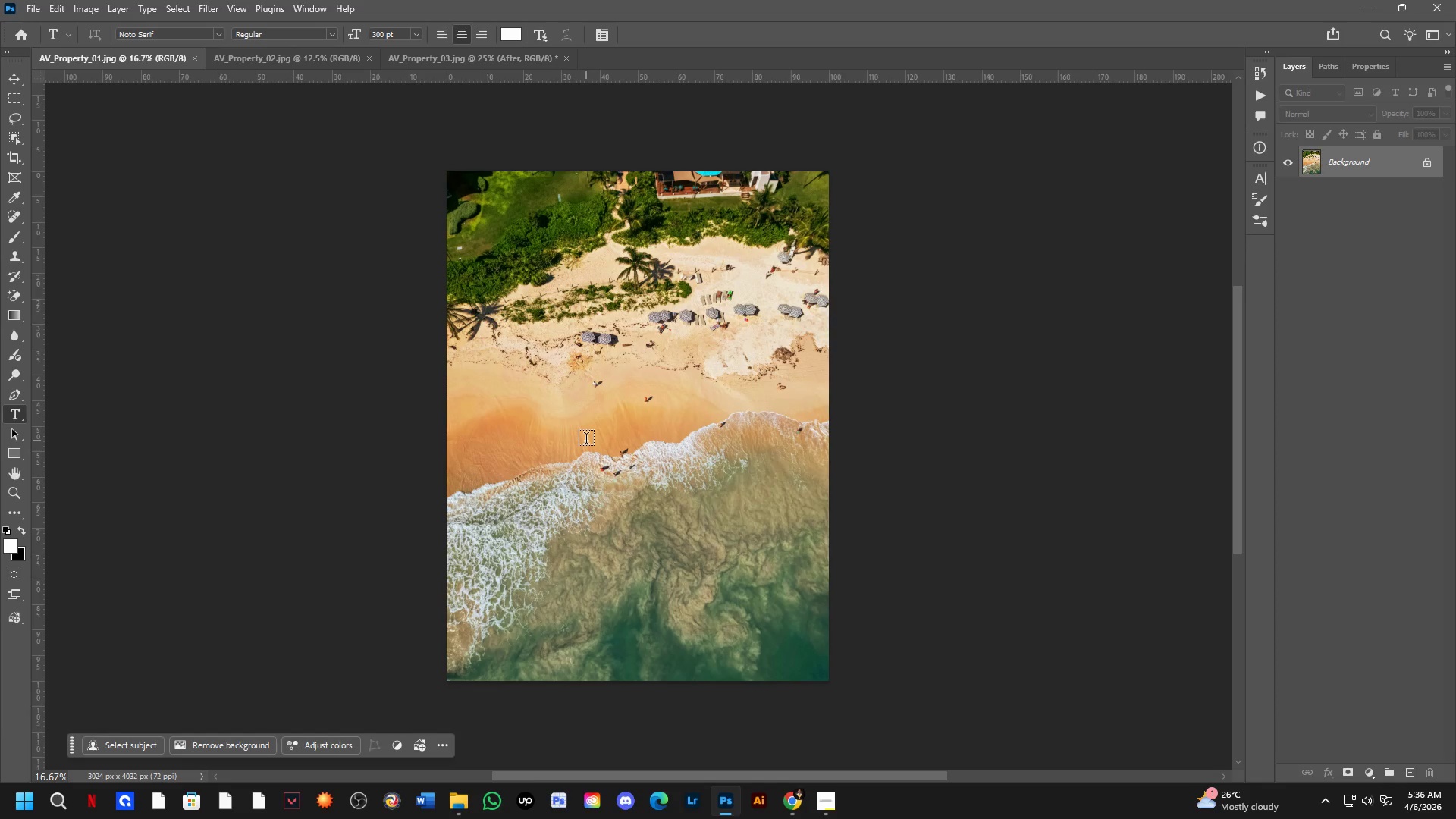 
key(Alt+Tab)
 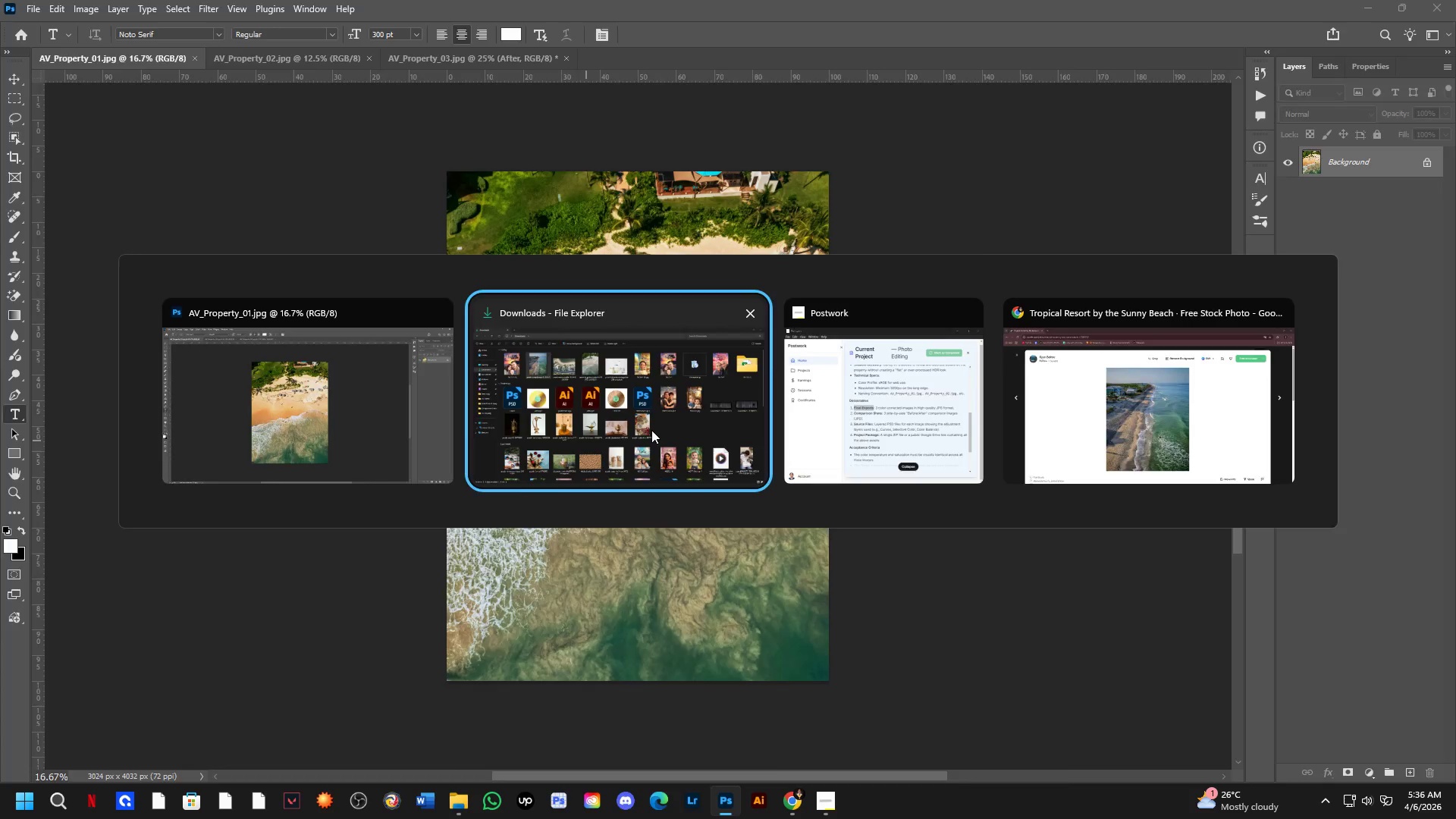 
left_click([651, 430])
 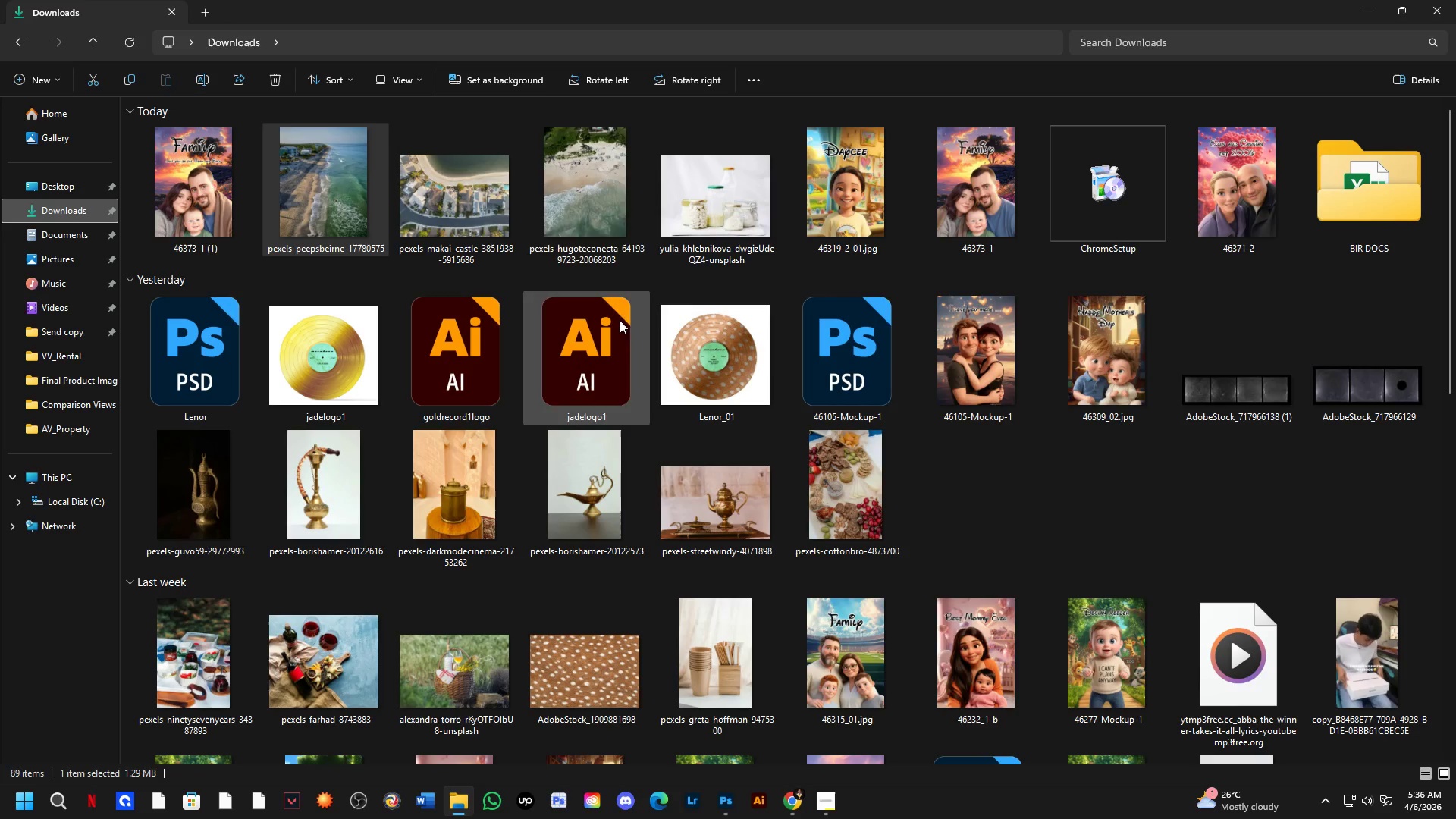 
left_click_drag(start_coordinate=[595, 187], to_coordinate=[635, 398])
 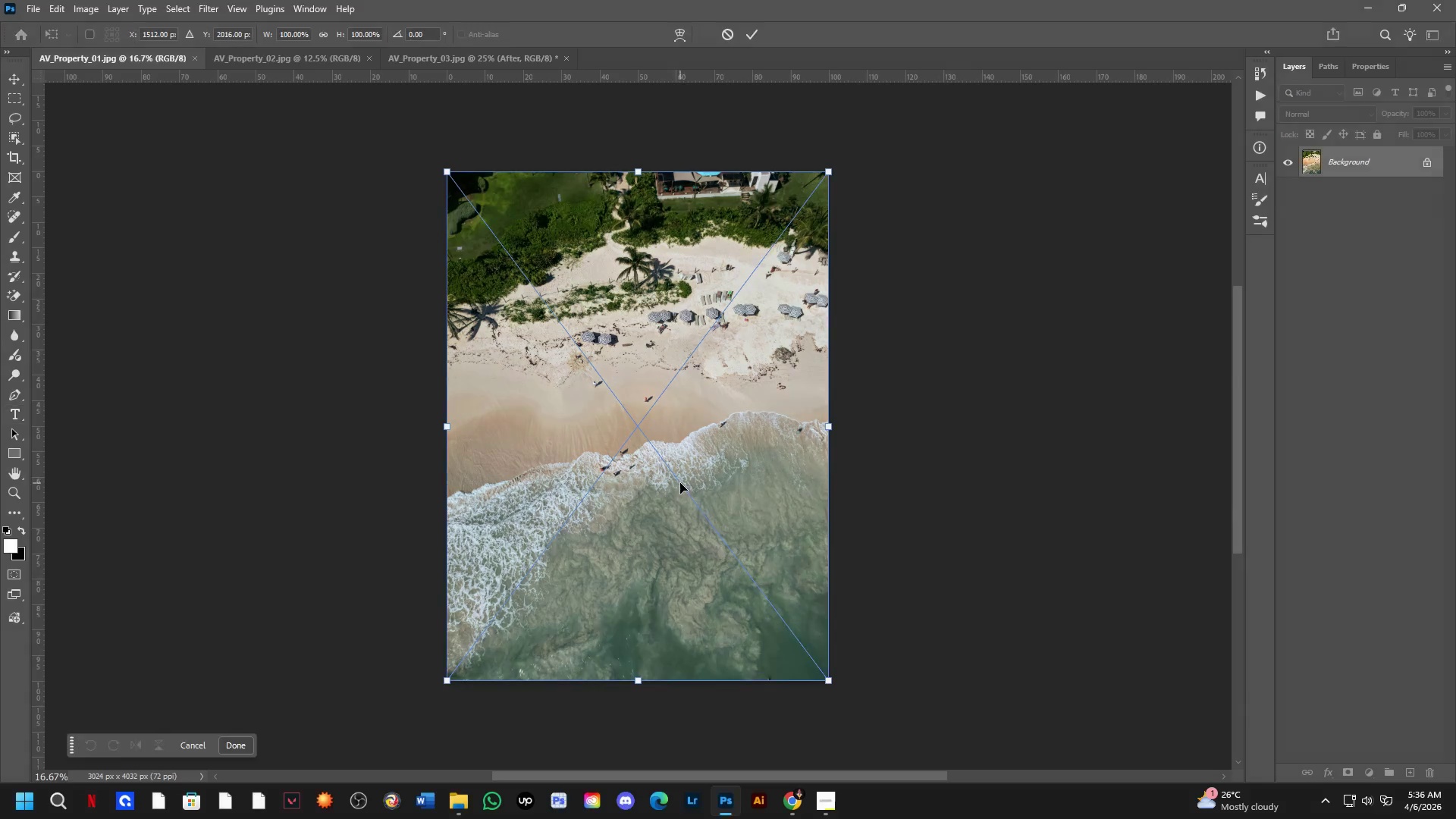 
key(Alt+AltLeft)
 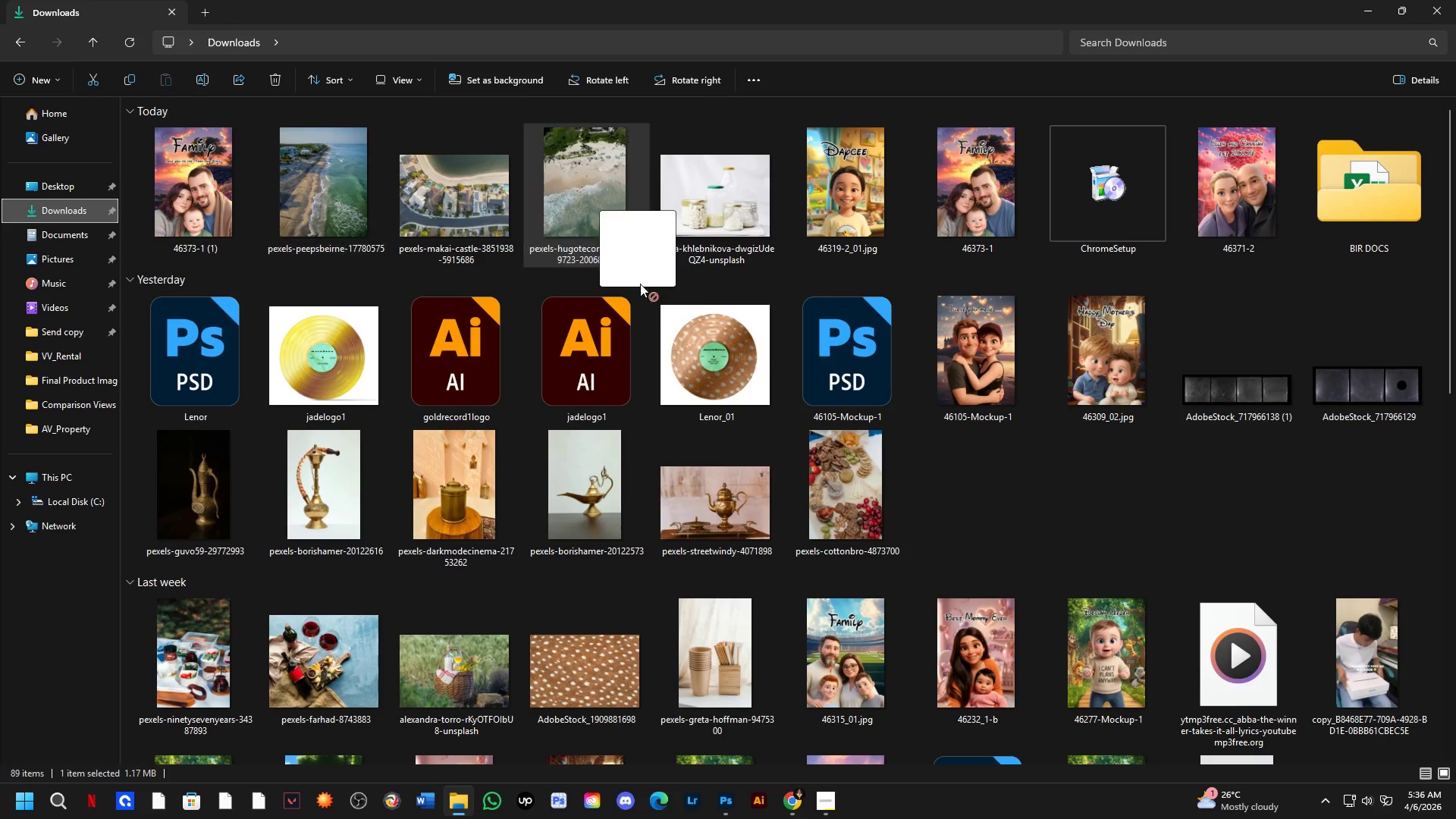 
key(Alt+Tab)
 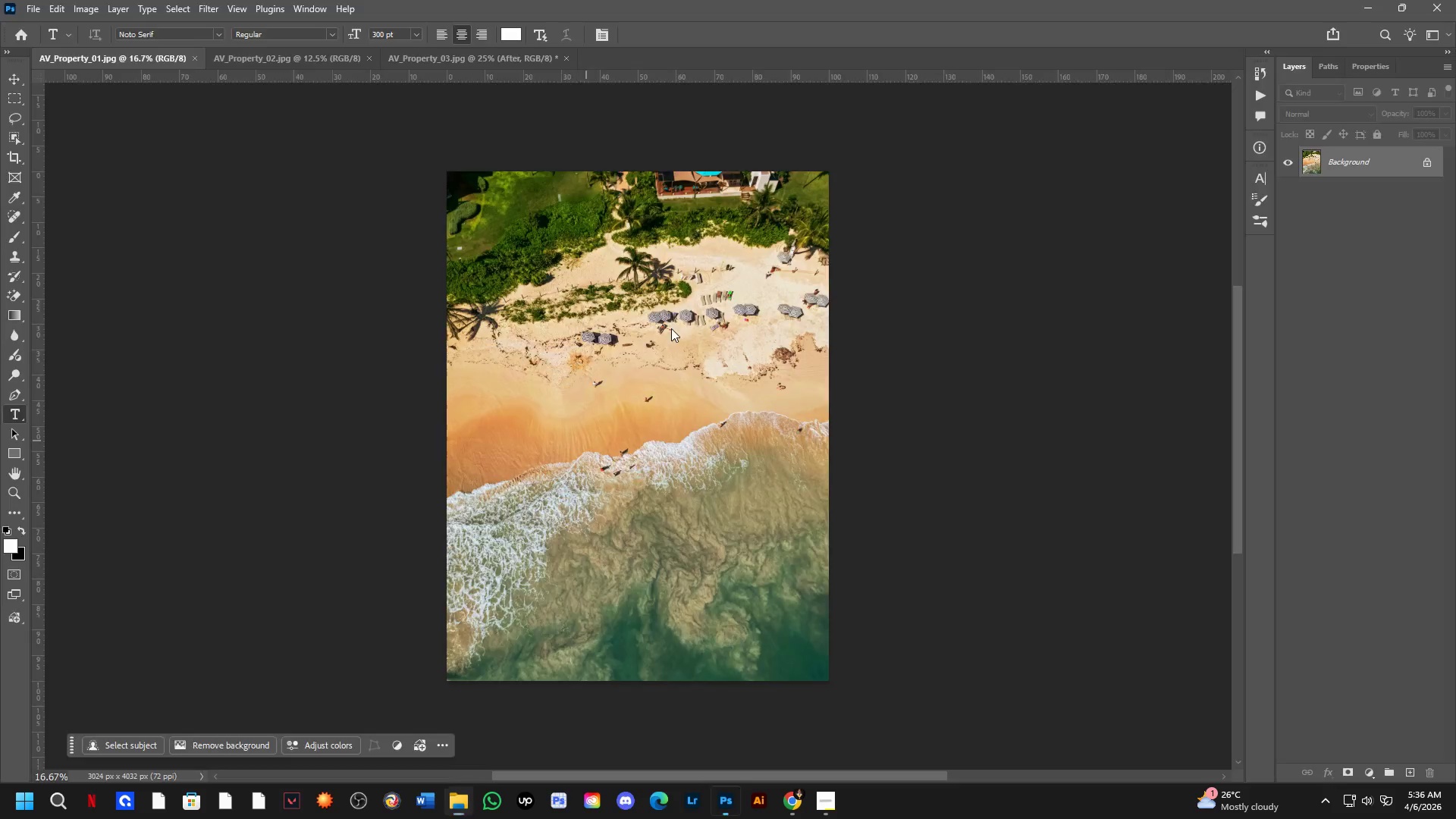 
hold_key(key=ShiftLeft, duration=1.09)
 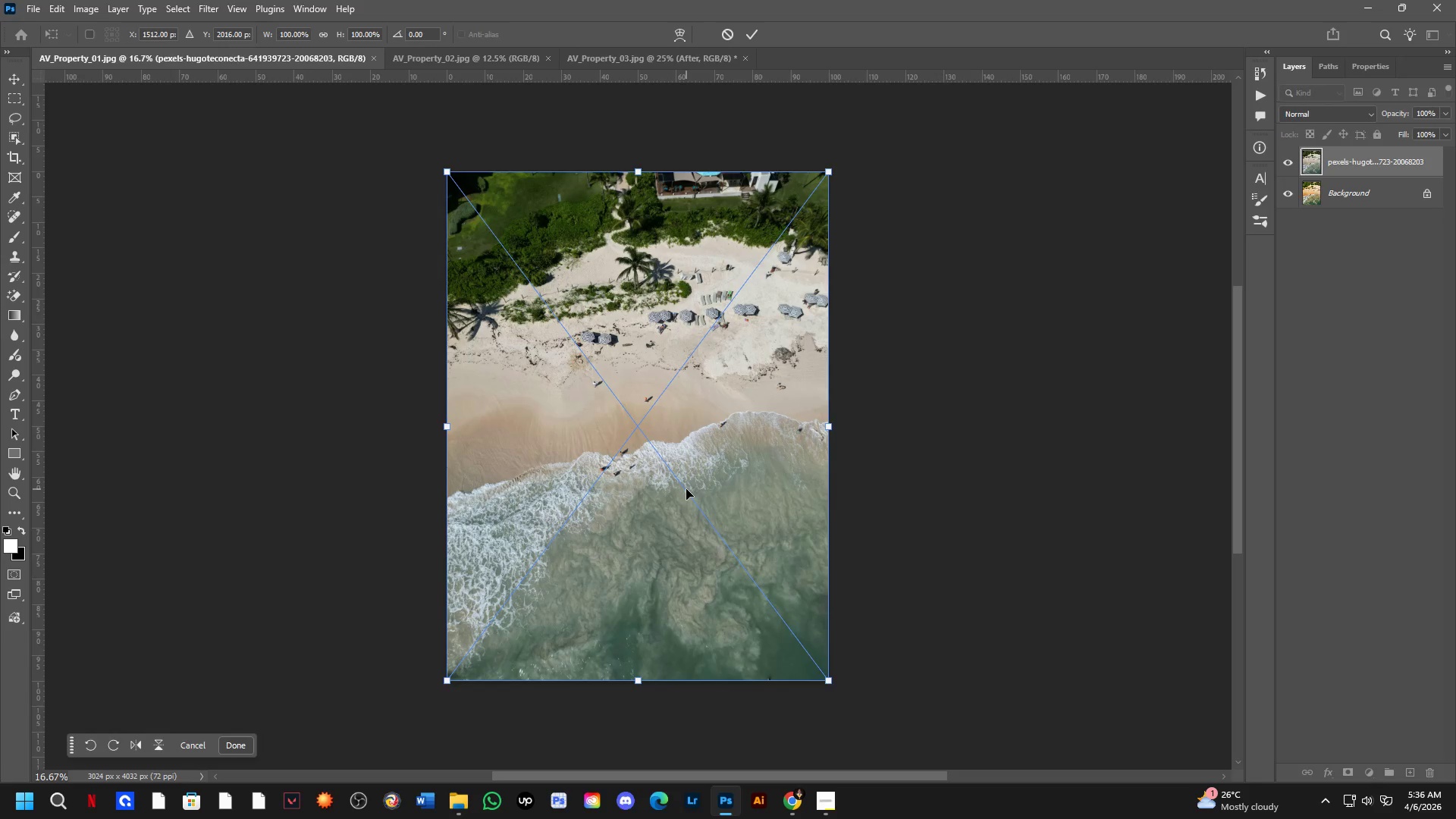 
key(NumpadEnter)
 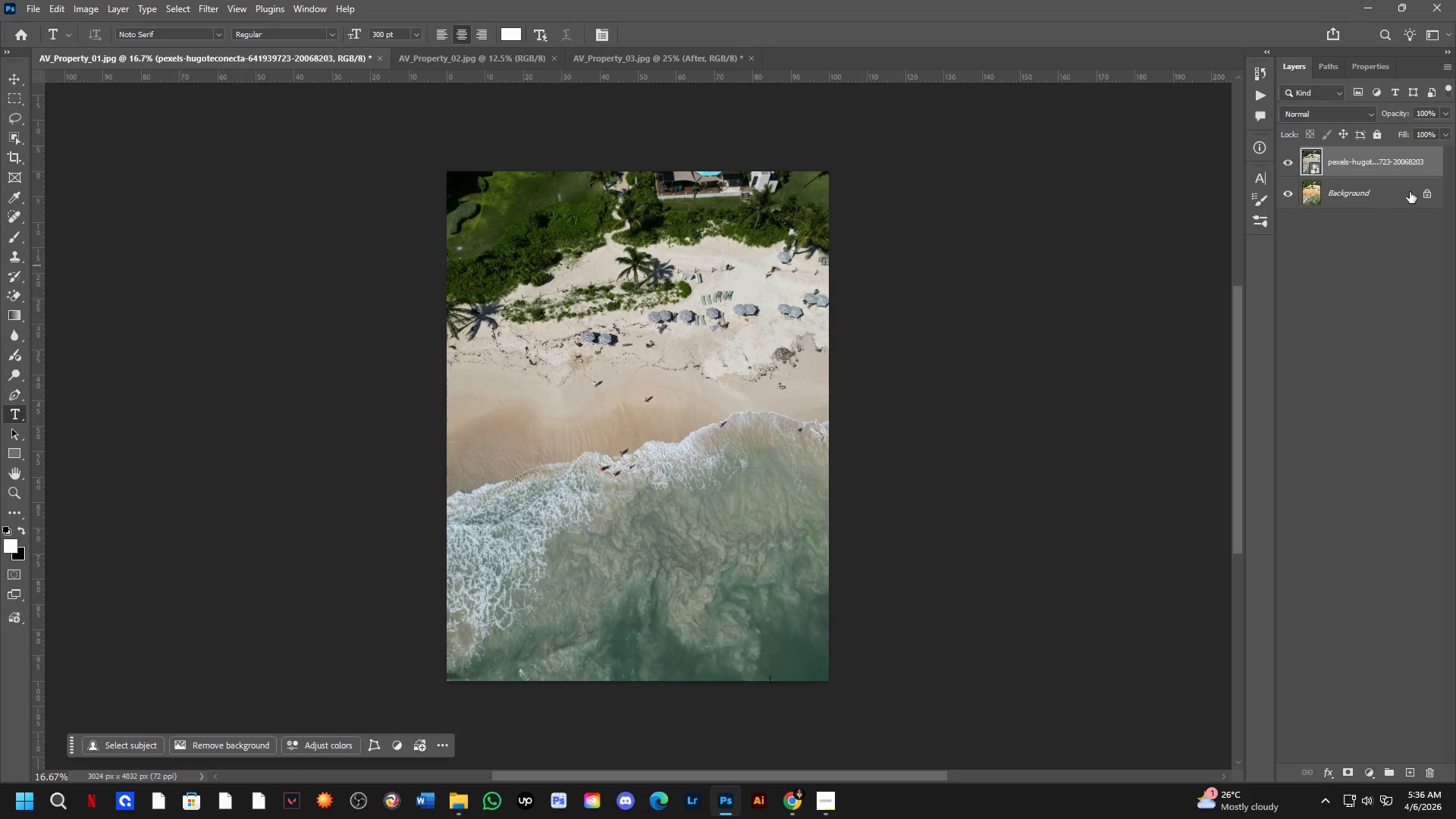 
left_click([1427, 193])
 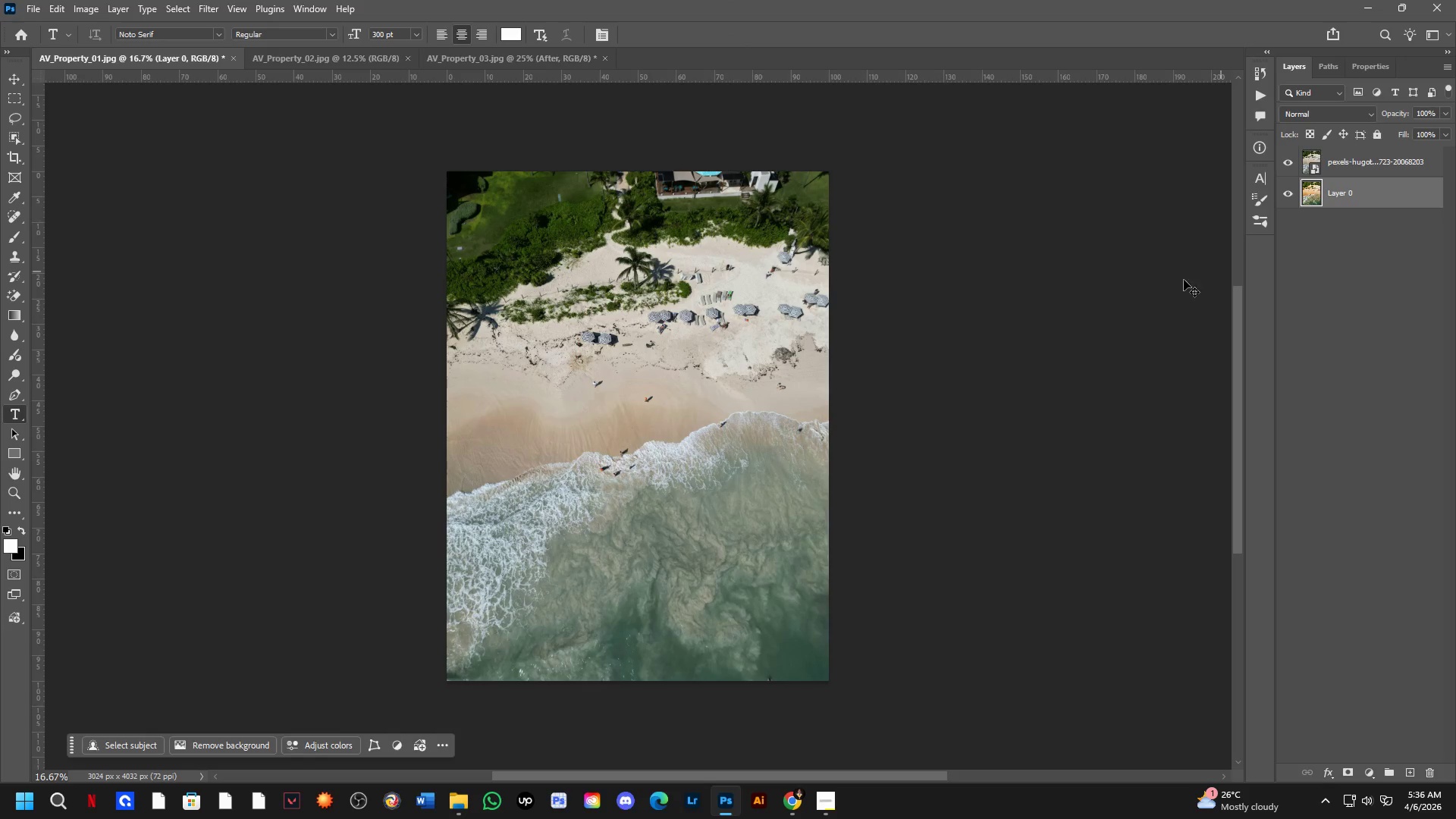 
key(Control+T)
 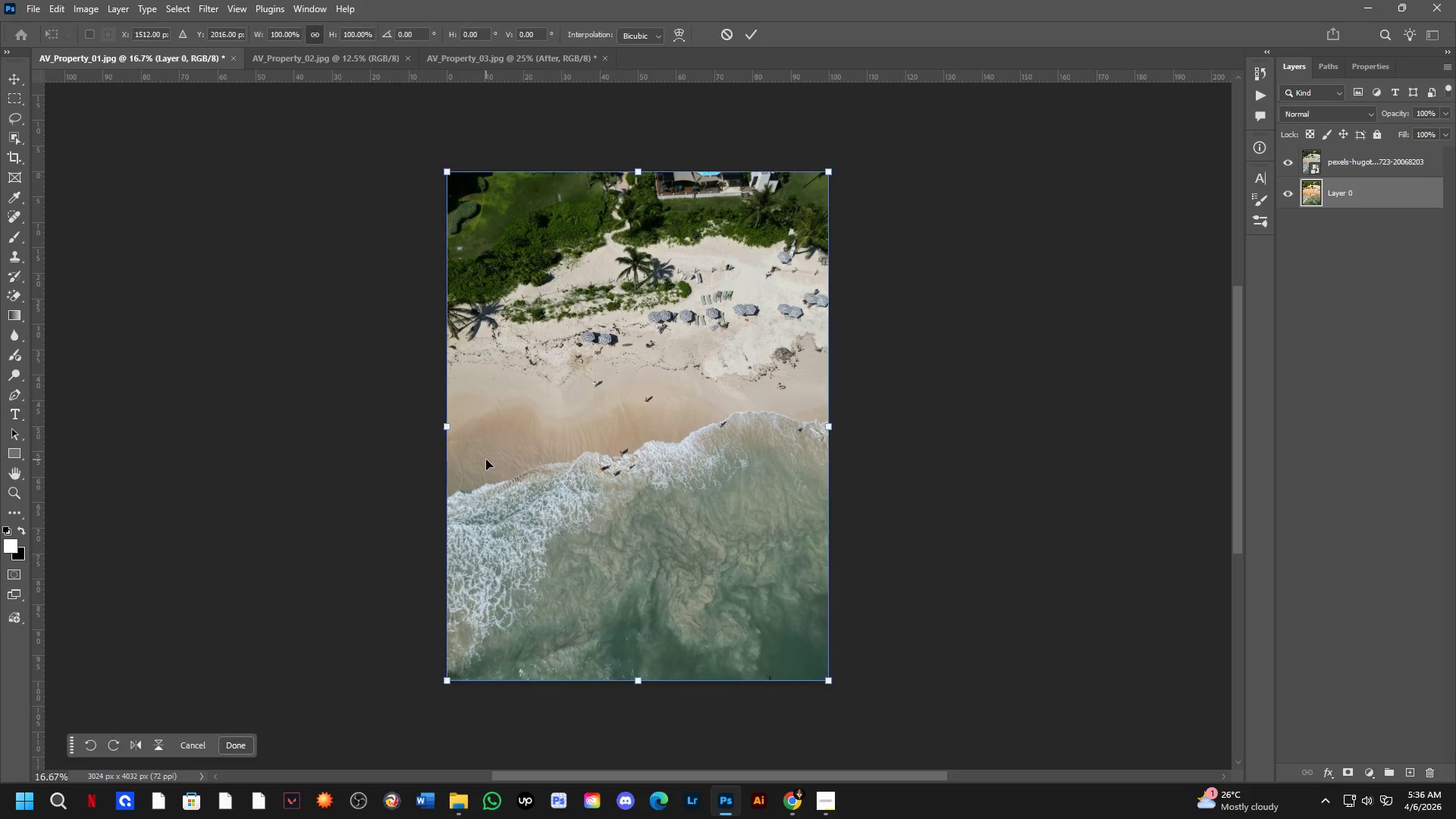 
hold_key(key=ShiftLeft, duration=1.03)
left_click_drag(start_coordinate=[483, 468], to_coordinate=[100, 500])
 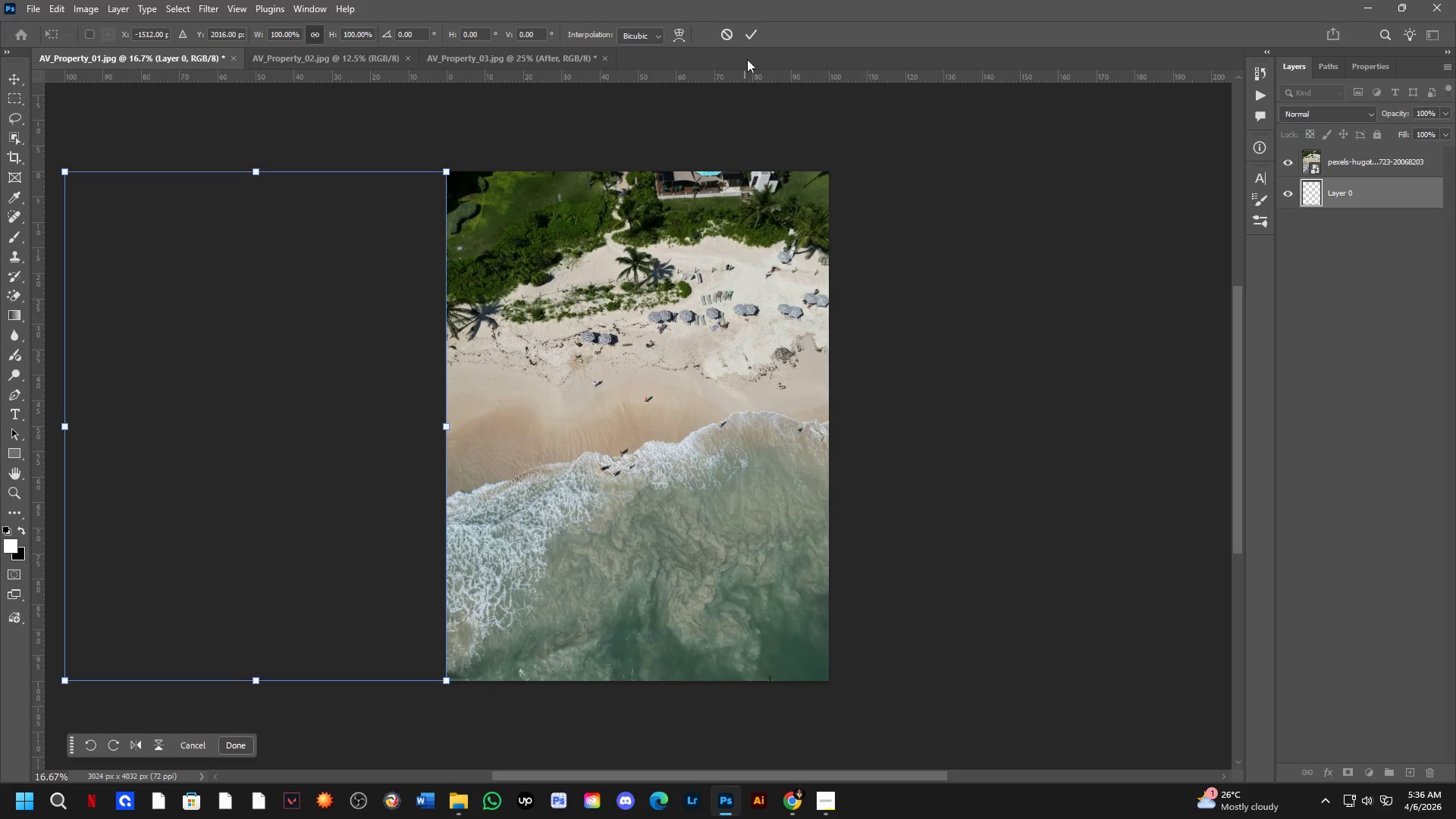 
left_click([745, 35])
 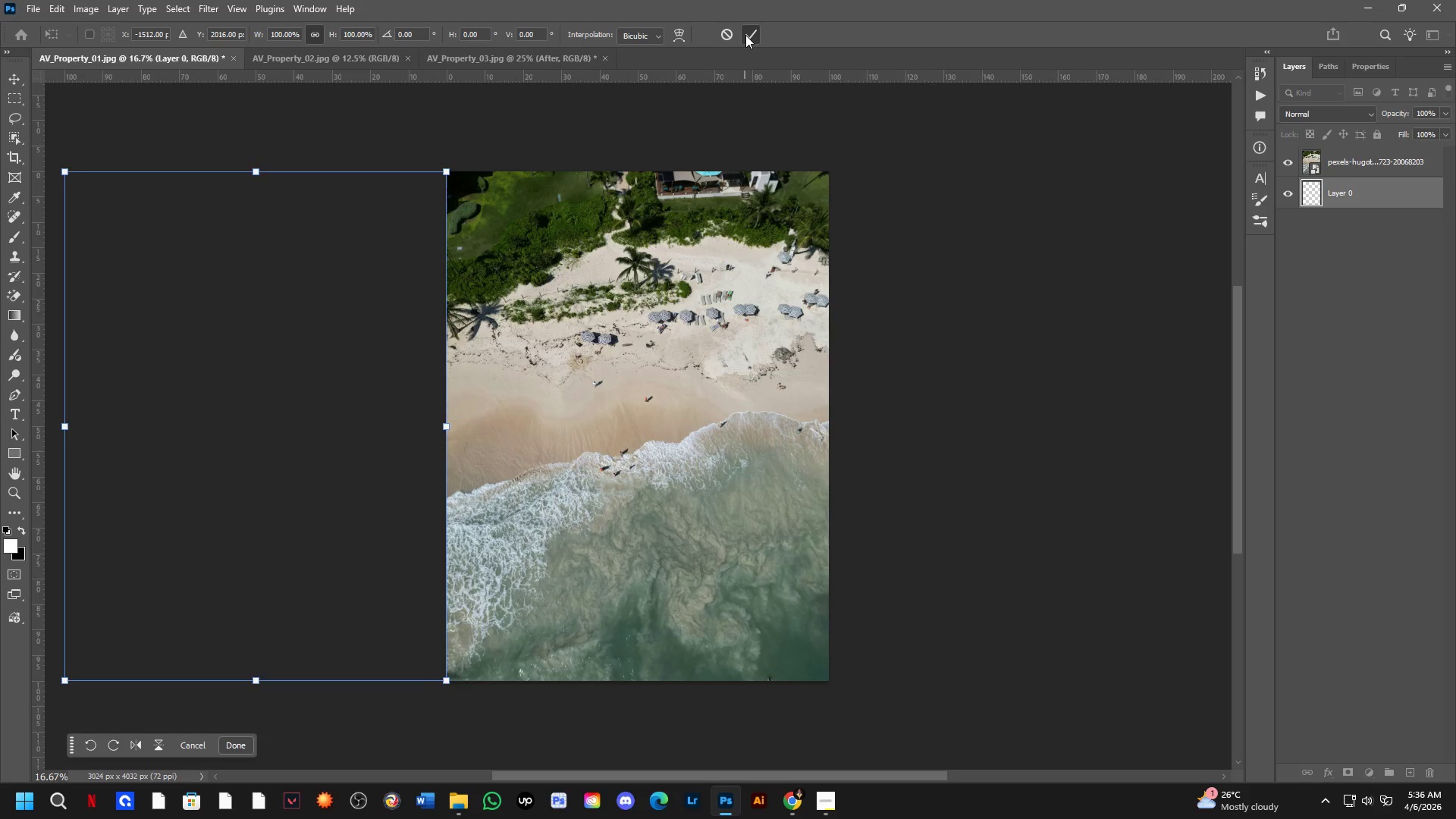 
key(Alt+Tab)